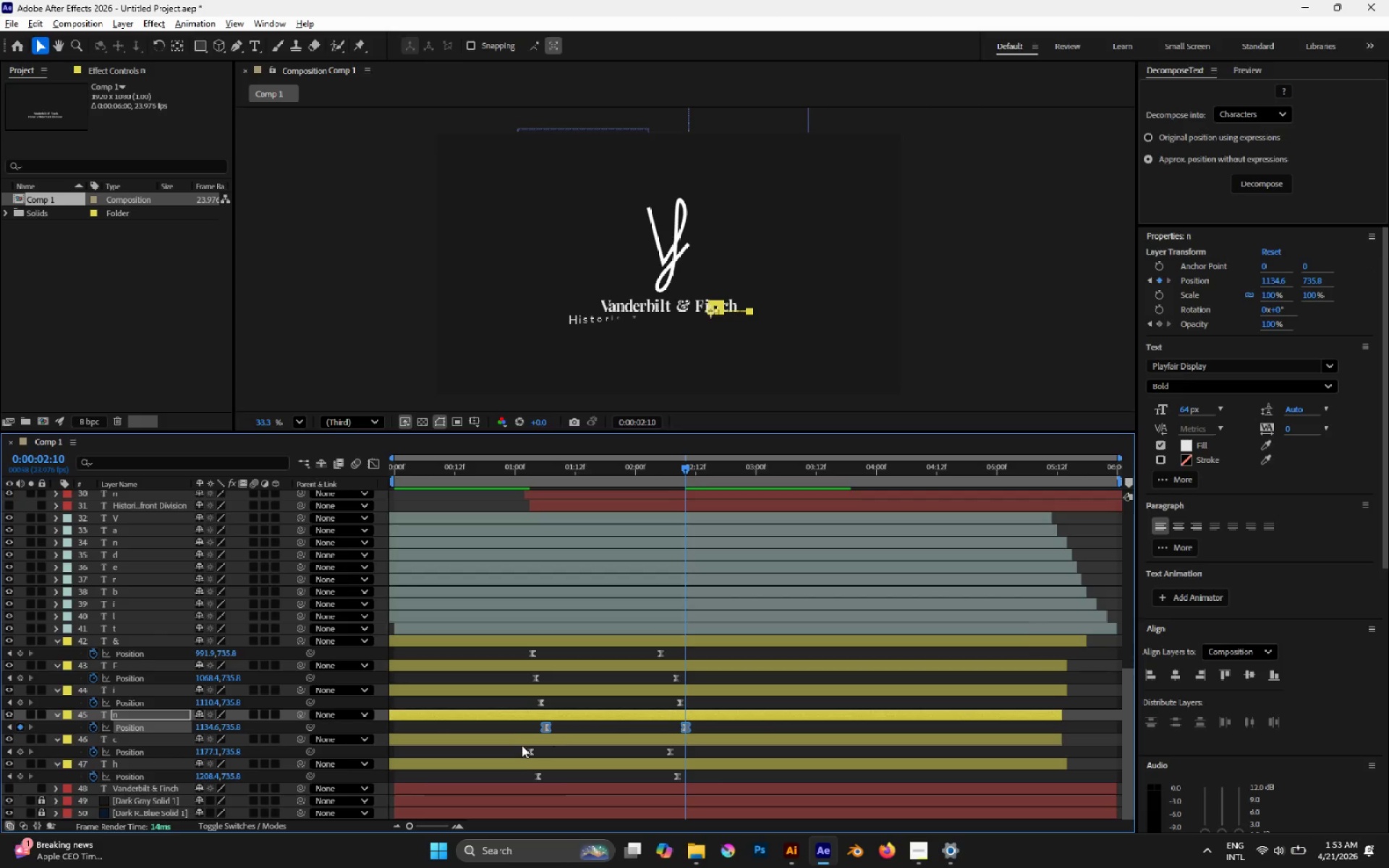 
left_click_drag(start_coordinate=[520, 746], to_coordinate=[680, 754])
 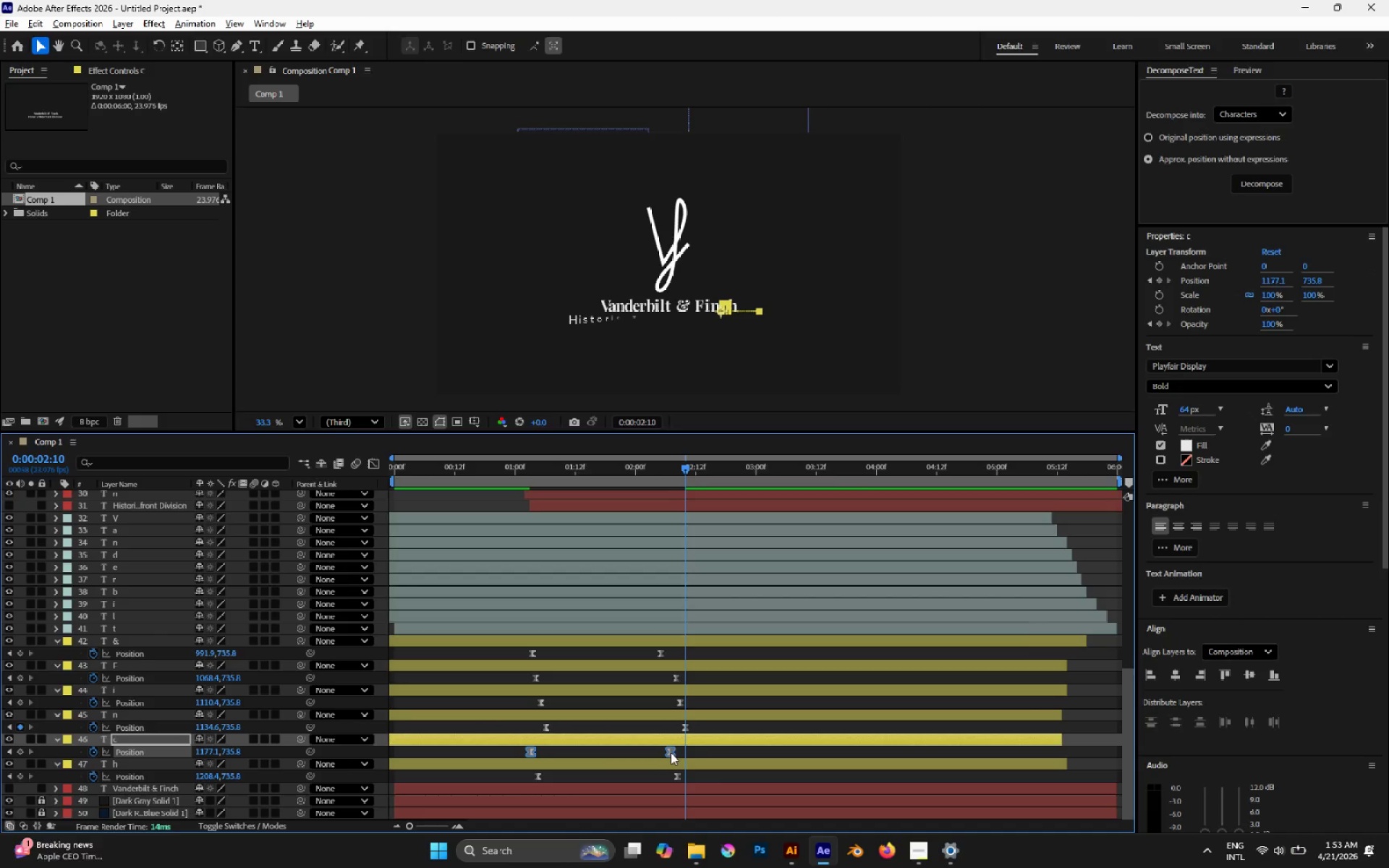 
left_click_drag(start_coordinate=[668, 752], to_coordinate=[687, 752])
 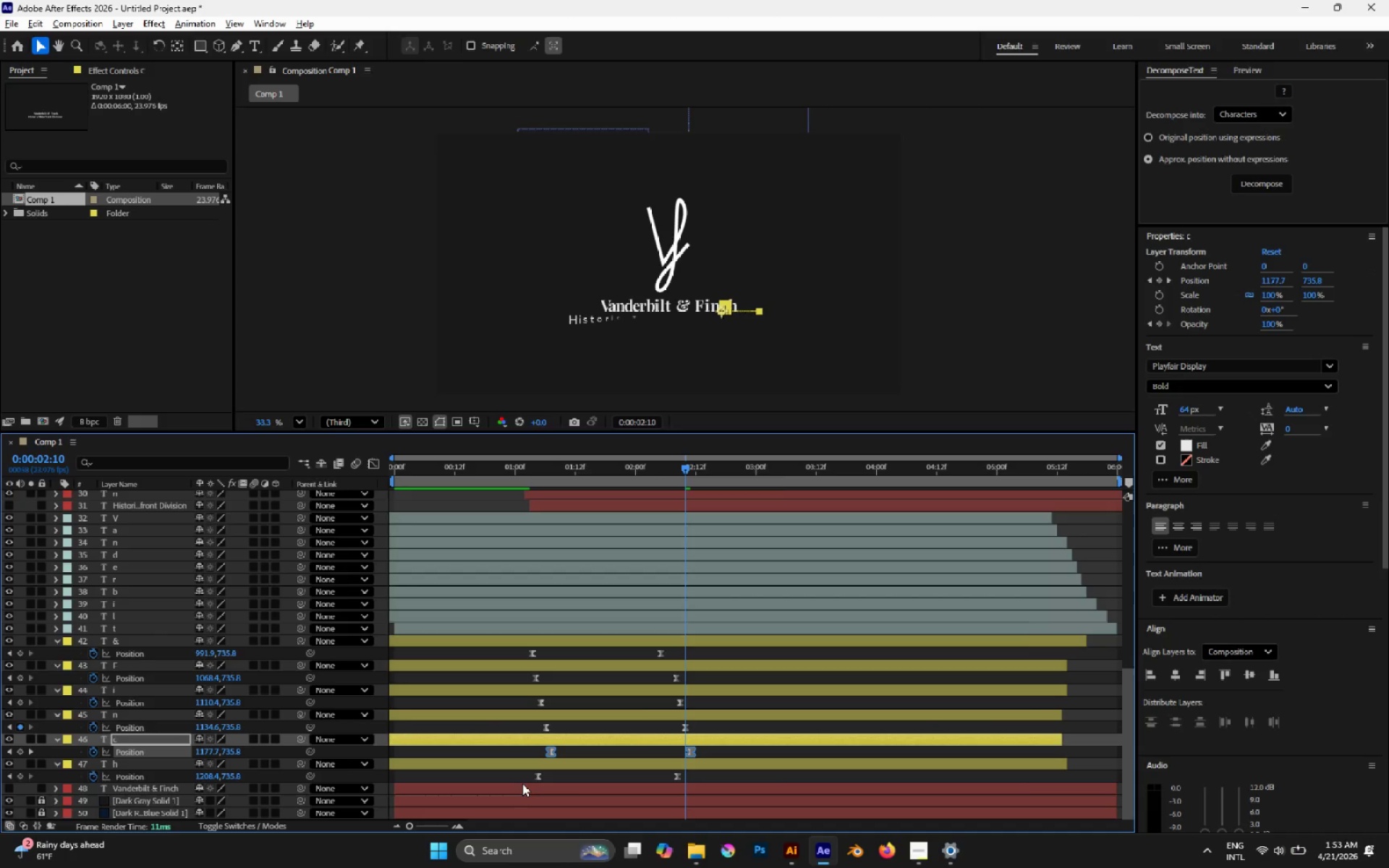 
left_click_drag(start_coordinate=[516, 777], to_coordinate=[684, 777])
 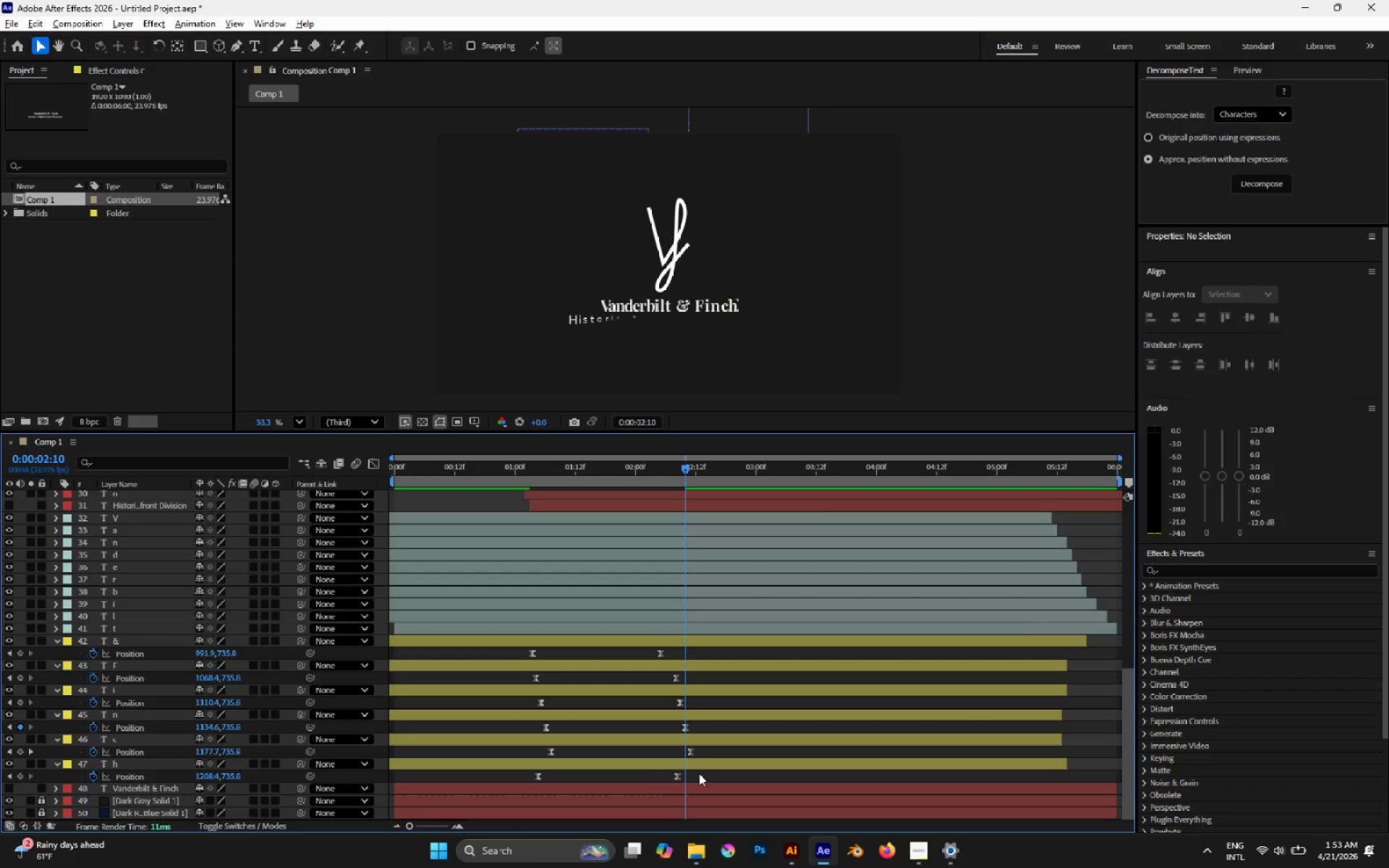 
left_click_drag(start_coordinate=[700, 773], to_coordinate=[526, 780])
 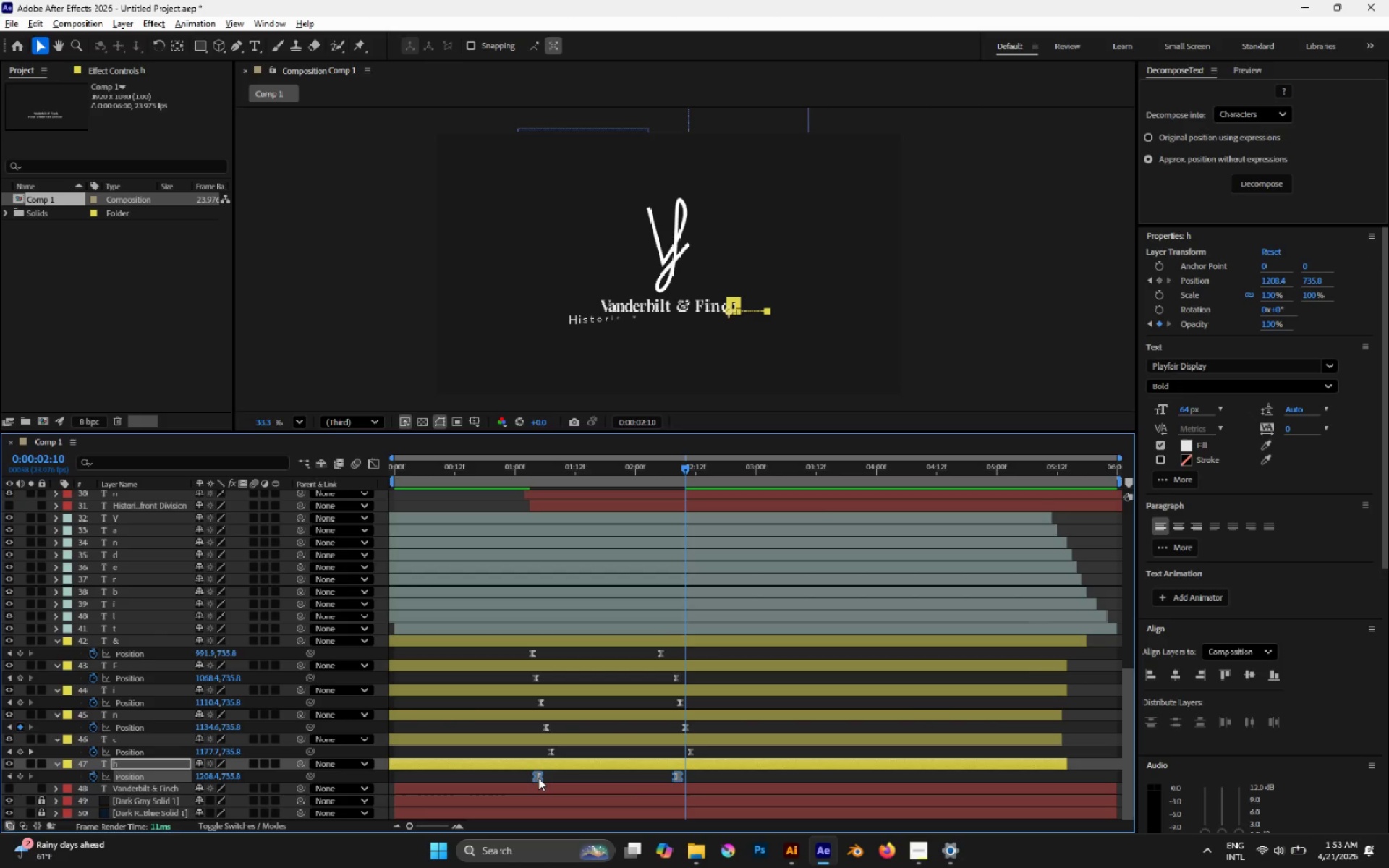 
left_click_drag(start_coordinate=[538, 778], to_coordinate=[557, 778])
 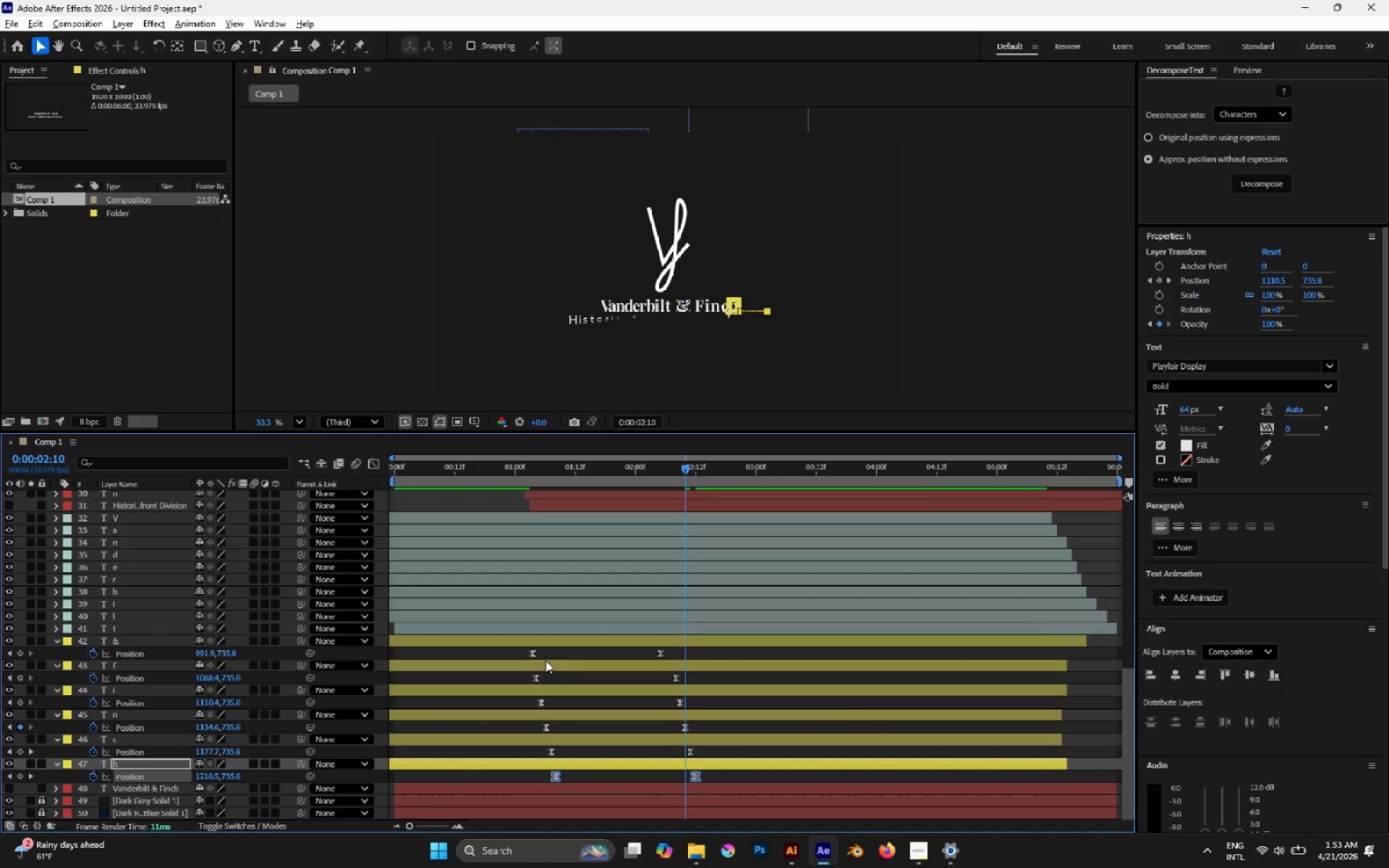 
left_click_drag(start_coordinate=[508, 658], to_coordinate=[664, 656])
 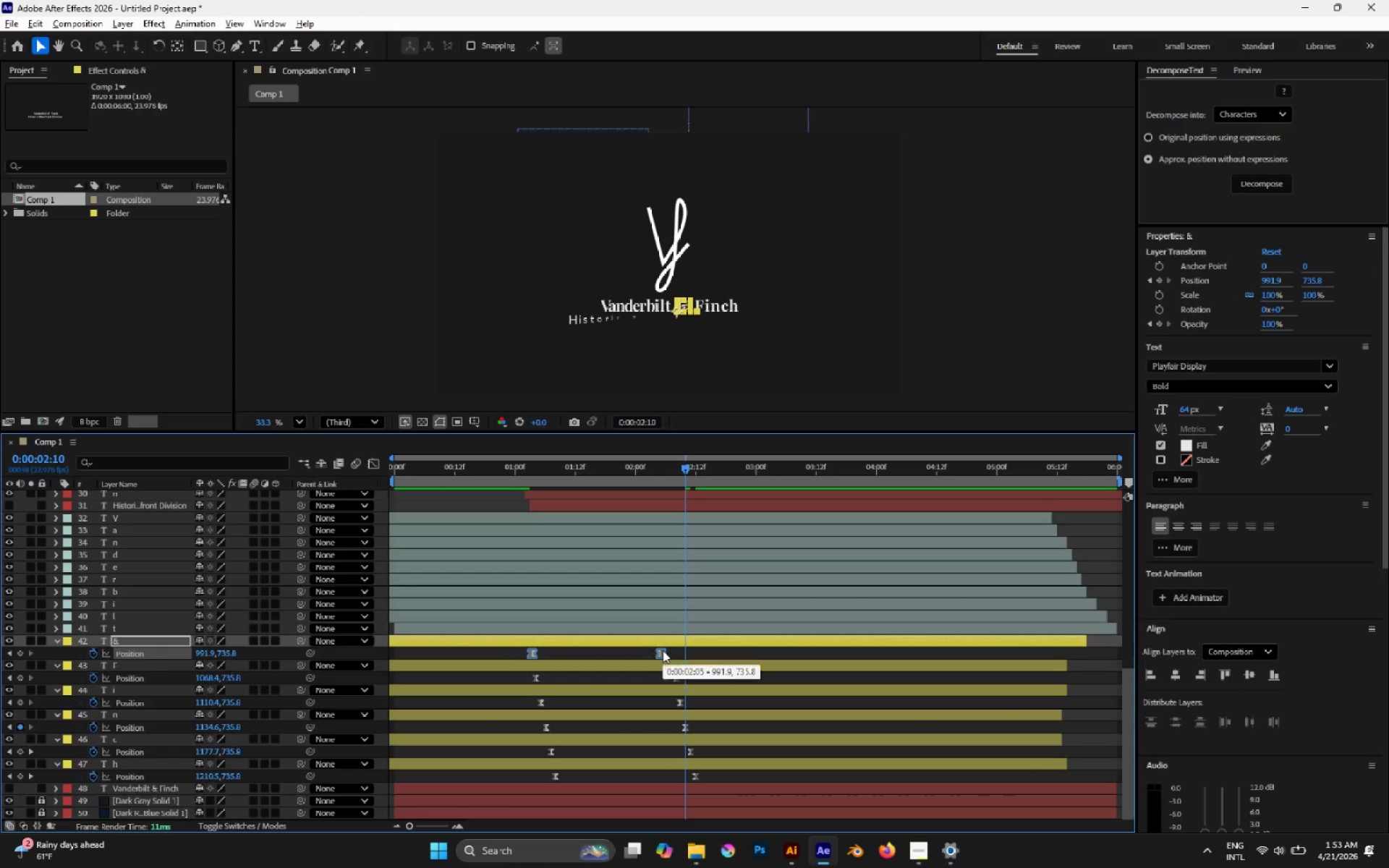 
left_click_drag(start_coordinate=[663, 650], to_coordinate=[667, 654])
 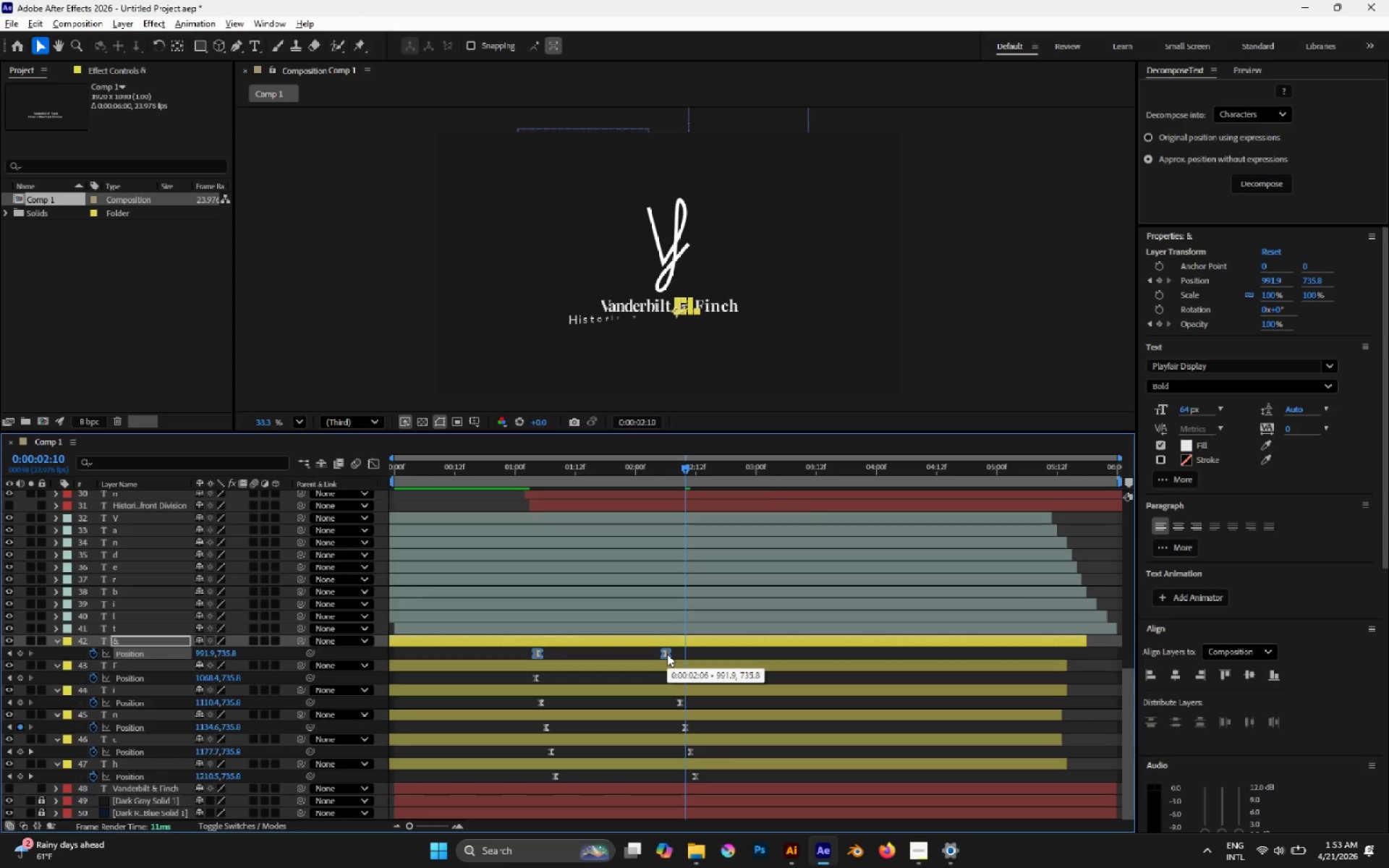 
left_click_drag(start_coordinate=[667, 654], to_coordinate=[662, 652])
 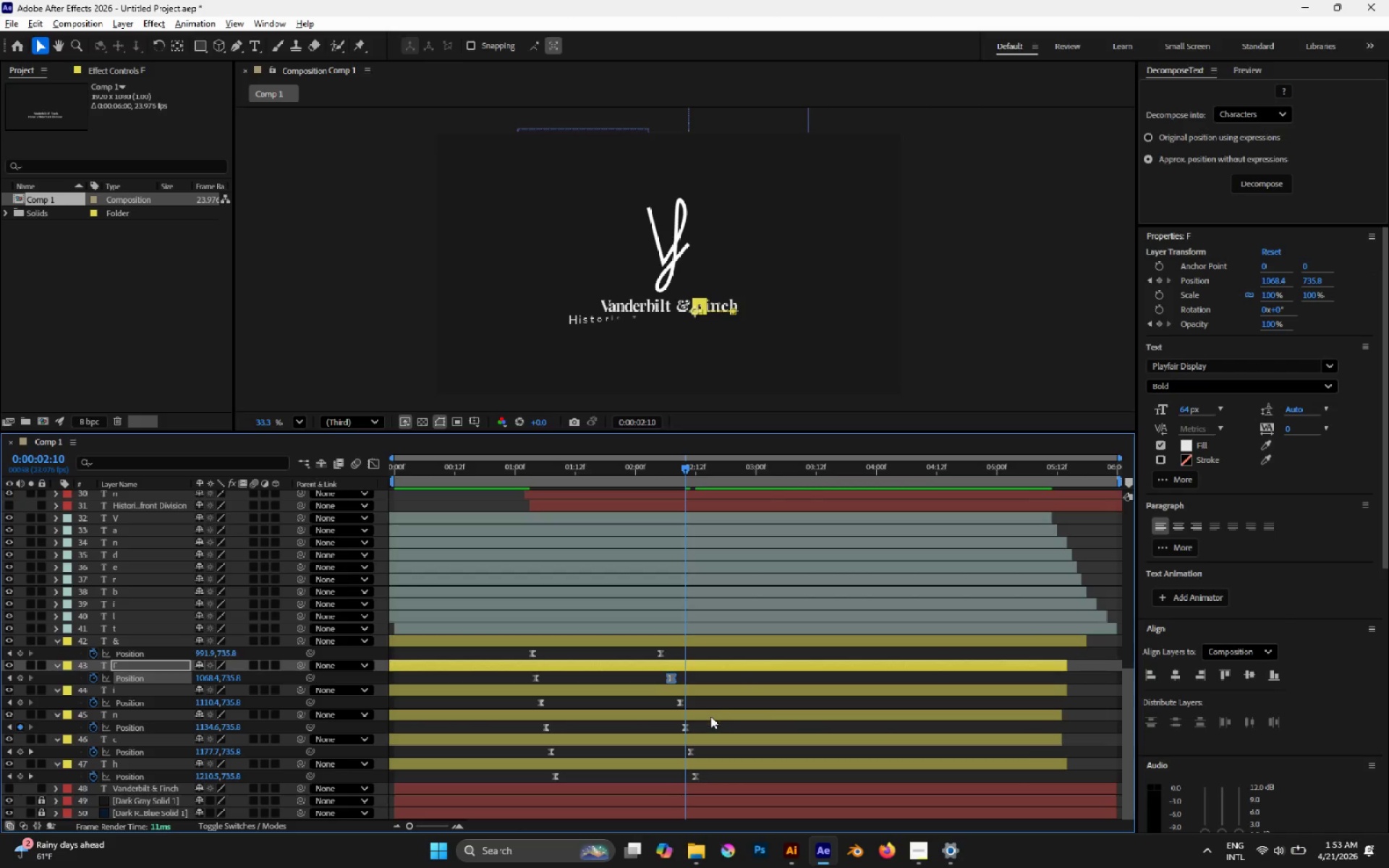 
left_click_drag(start_coordinate=[718, 778], to_coordinate=[519, 648])
 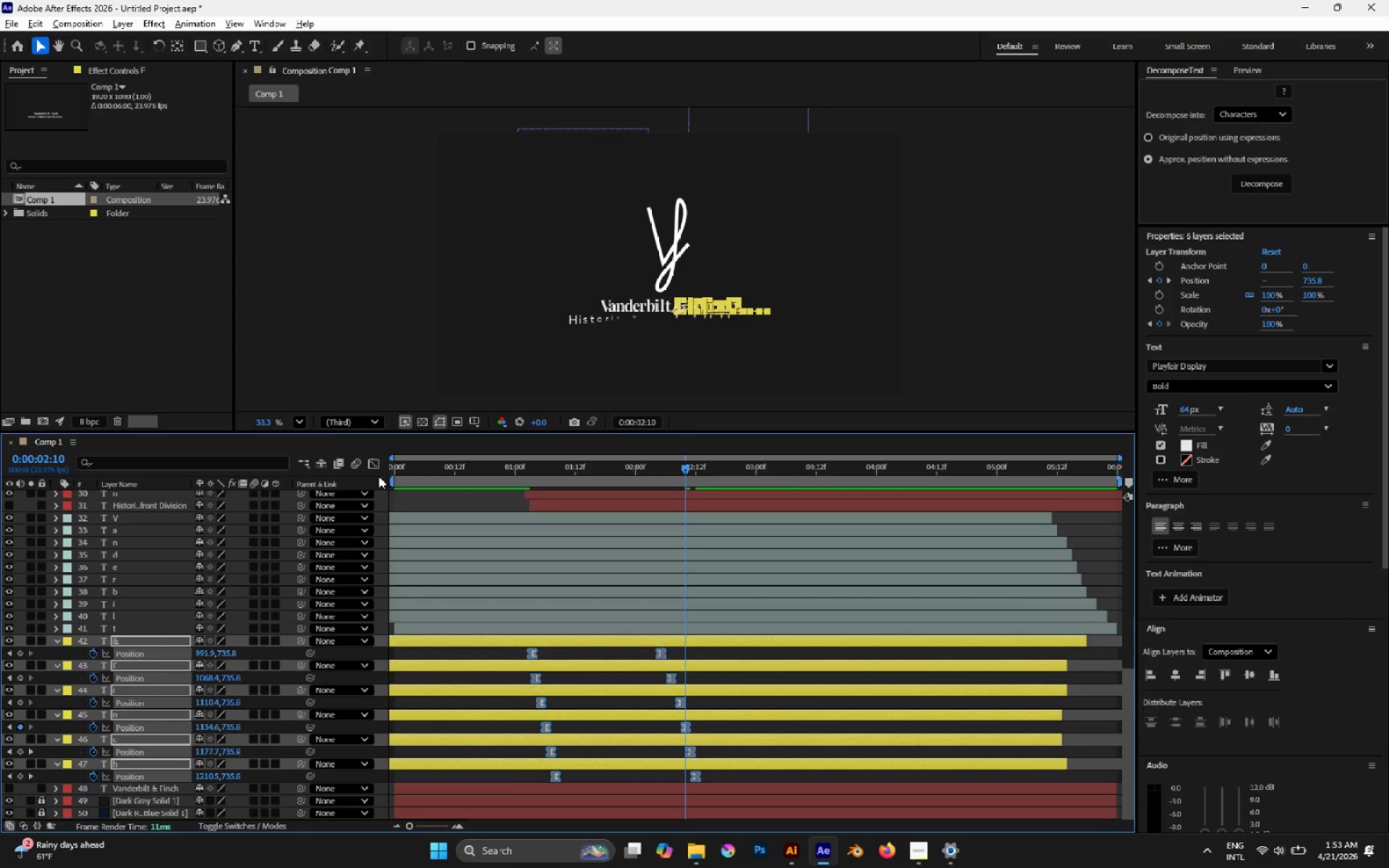 
left_click([378, 465])
 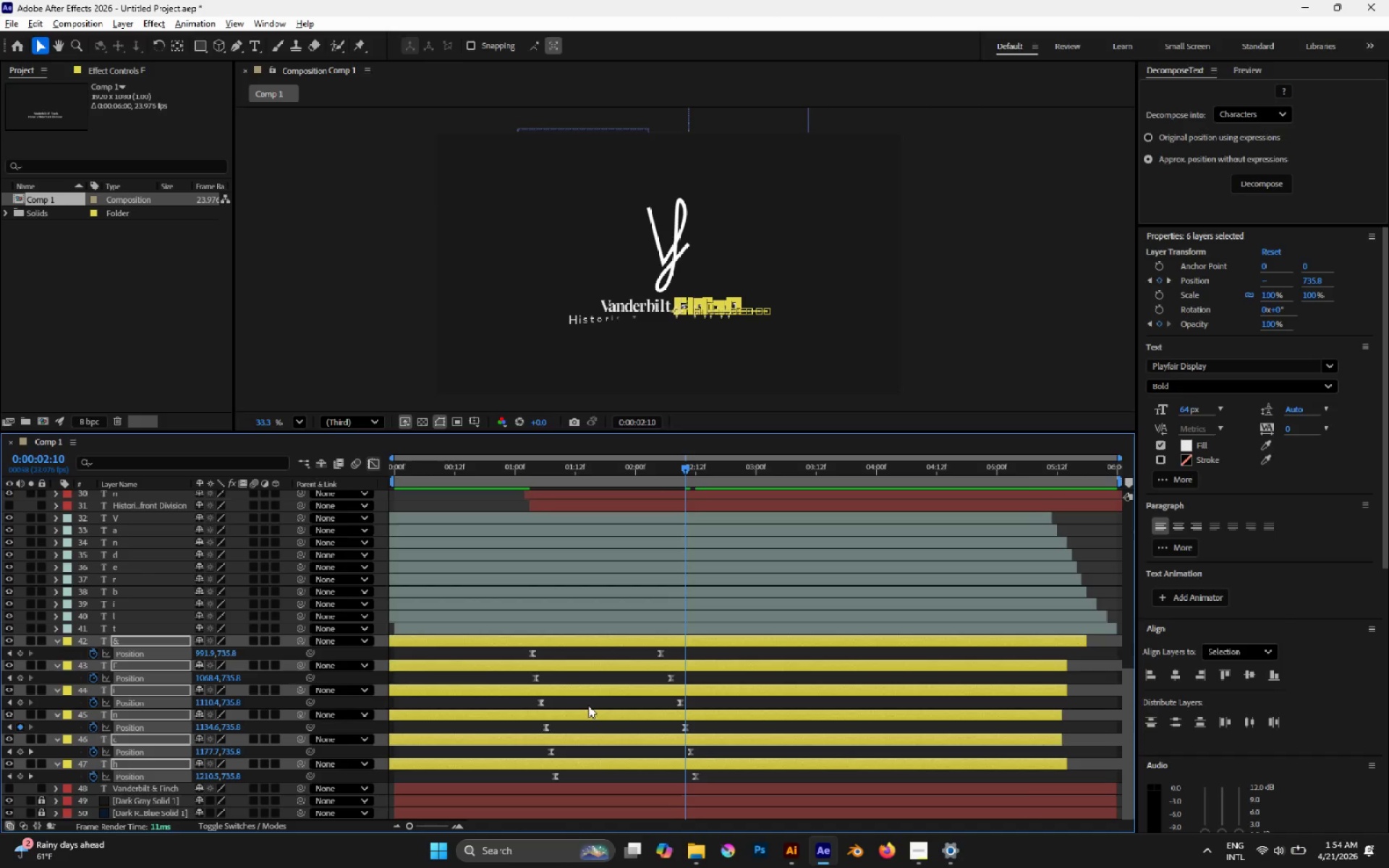 
wait(5.88)
 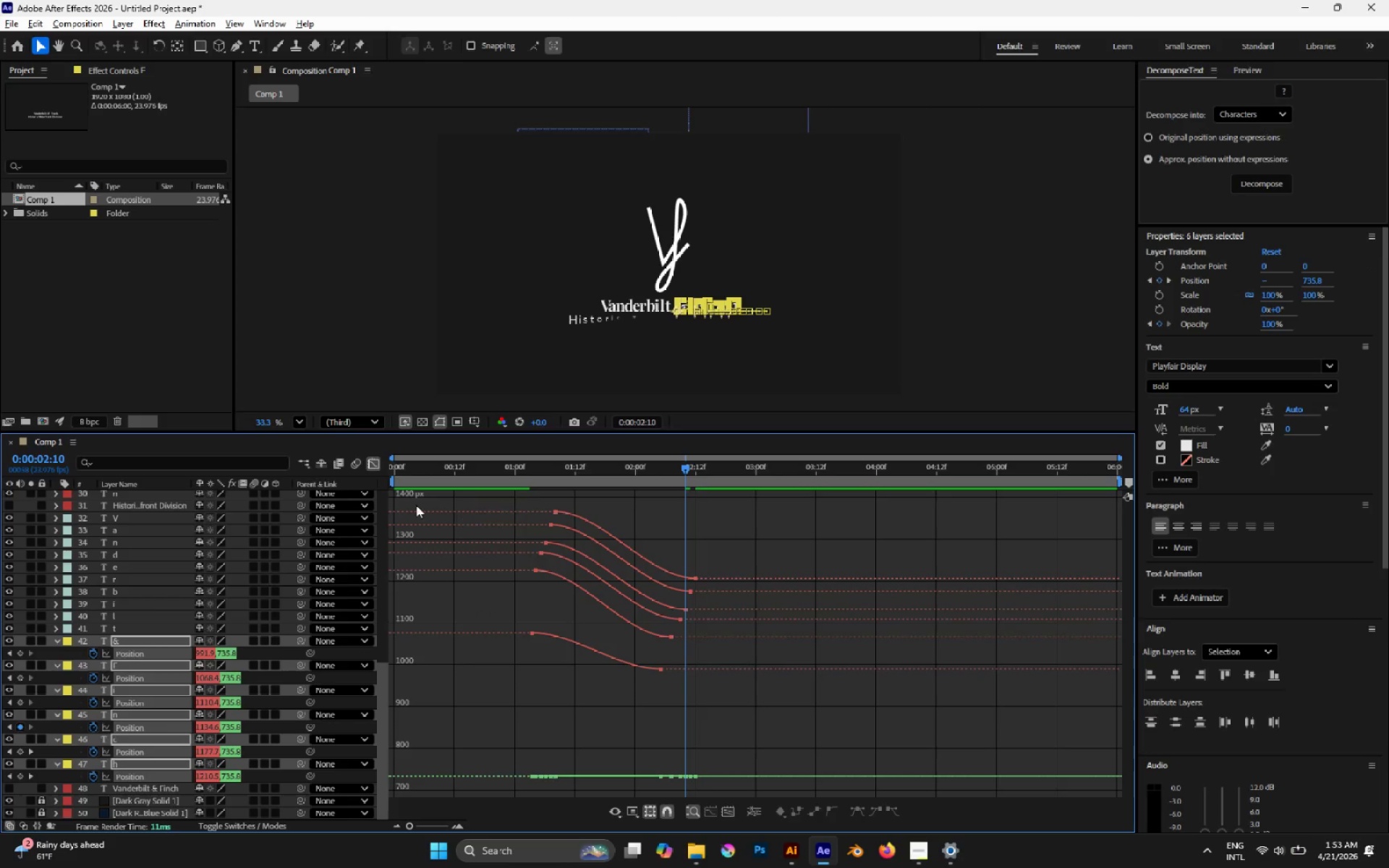 
right_click([137, 650])
 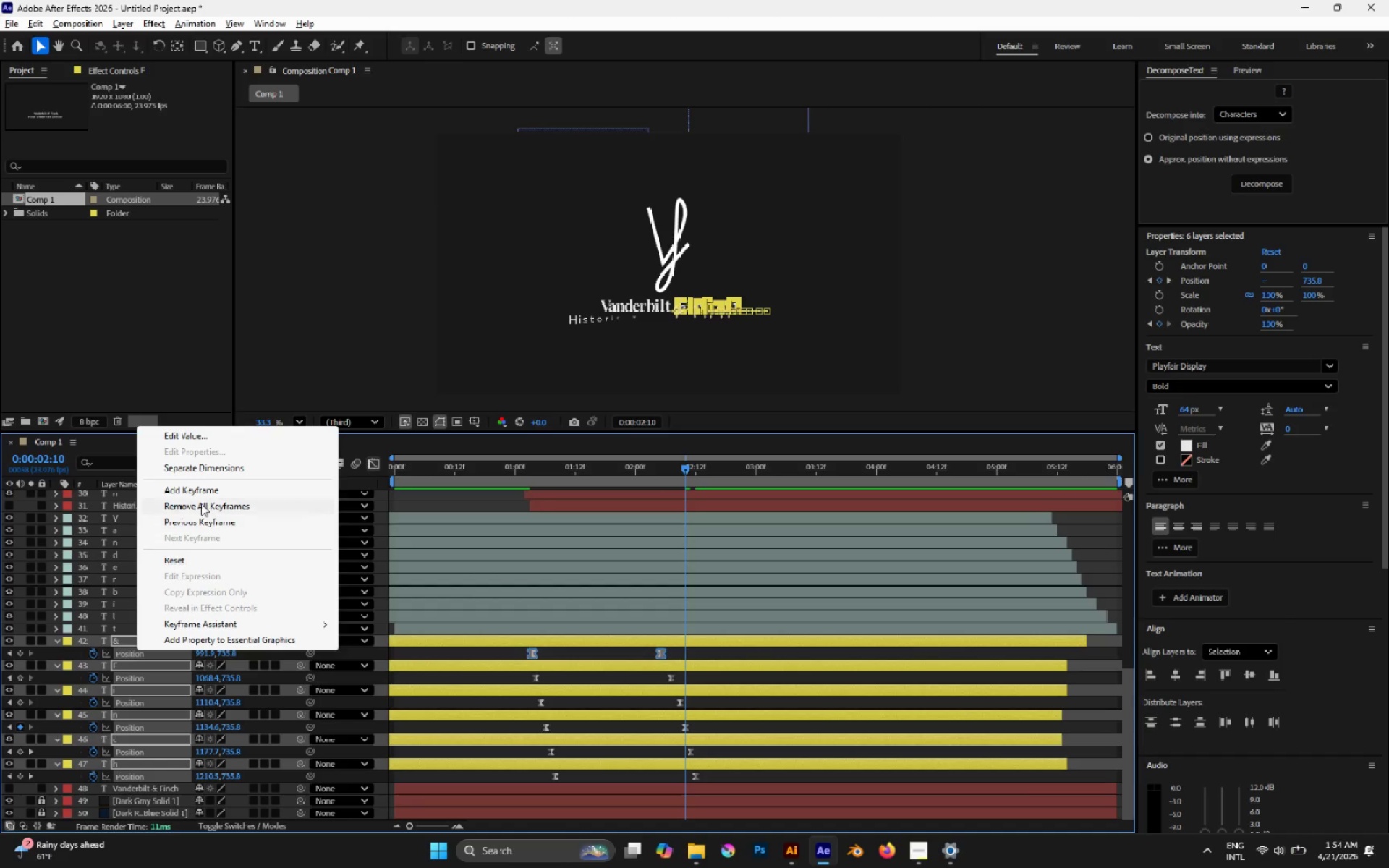 
left_click([196, 469])
 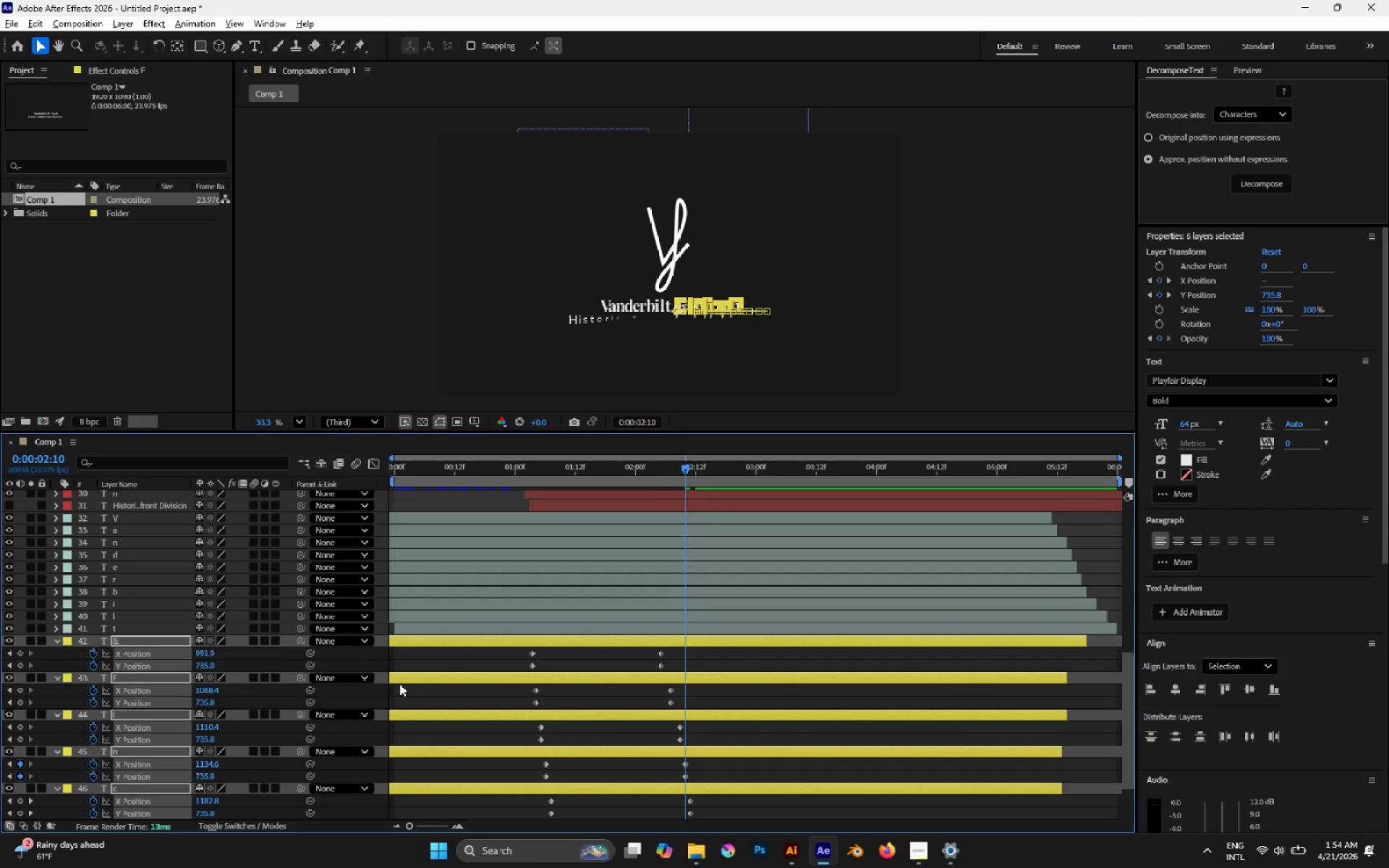 
left_click([456, 694])
 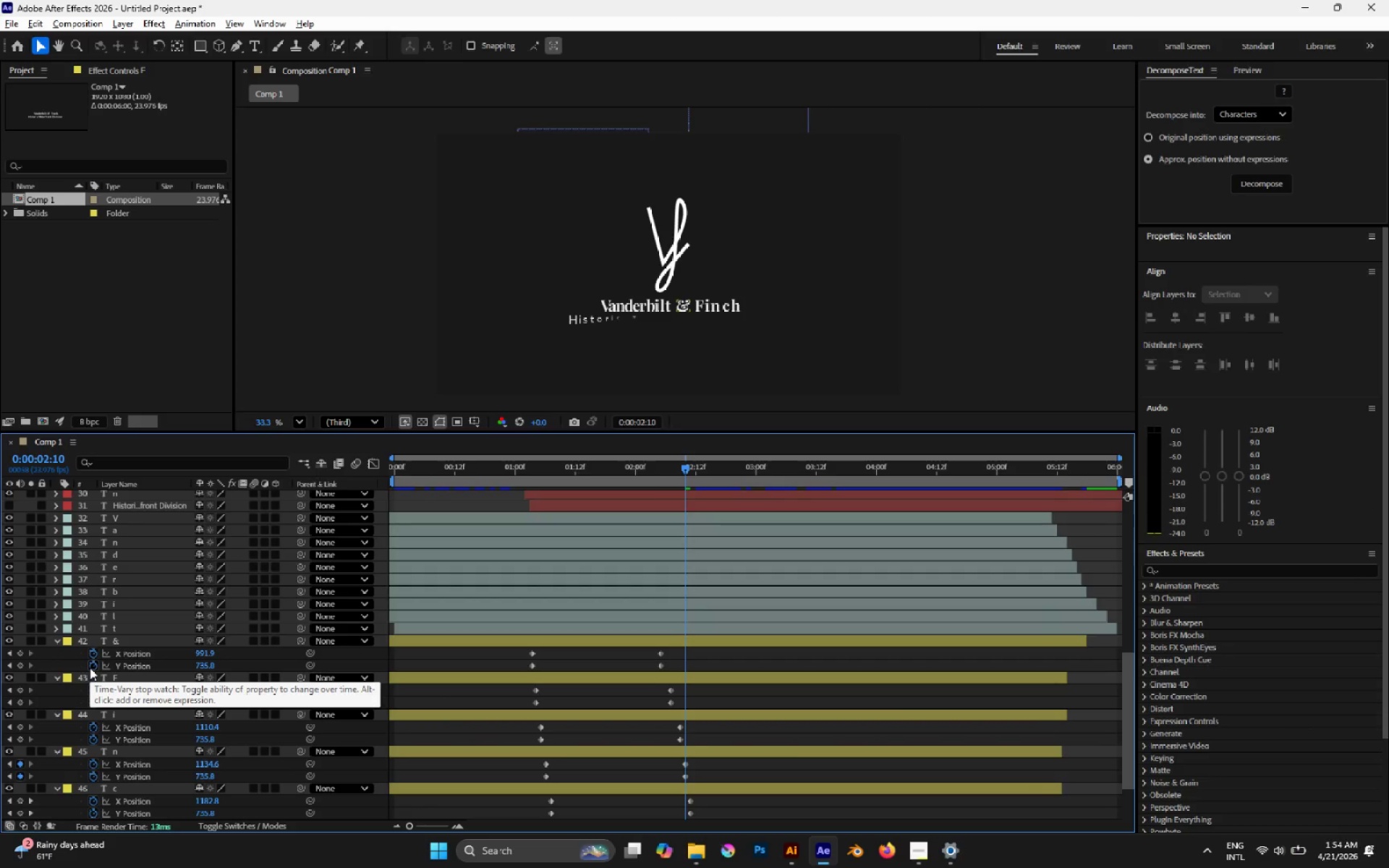 
left_click([90, 668])
 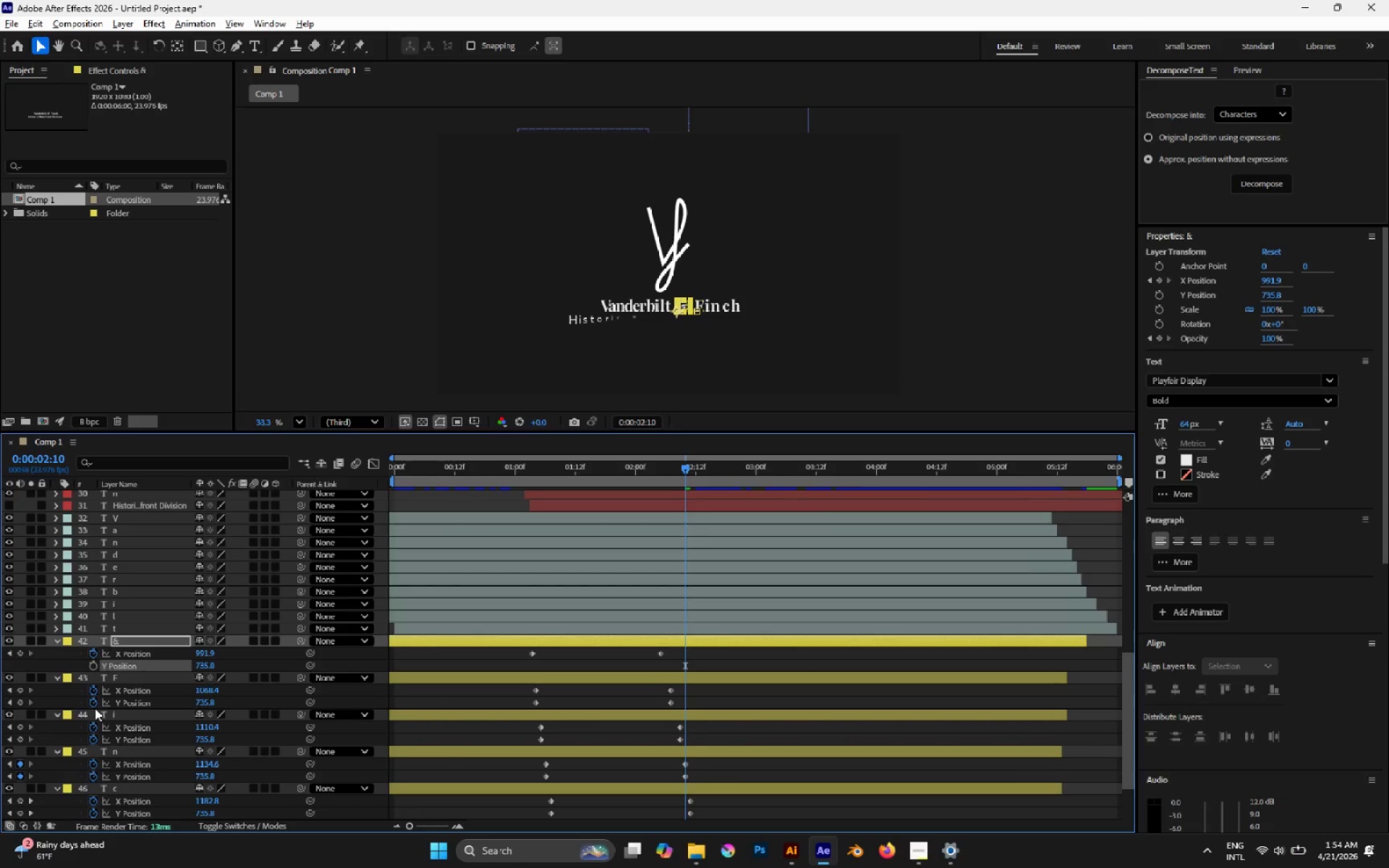 
left_click([93, 701])
 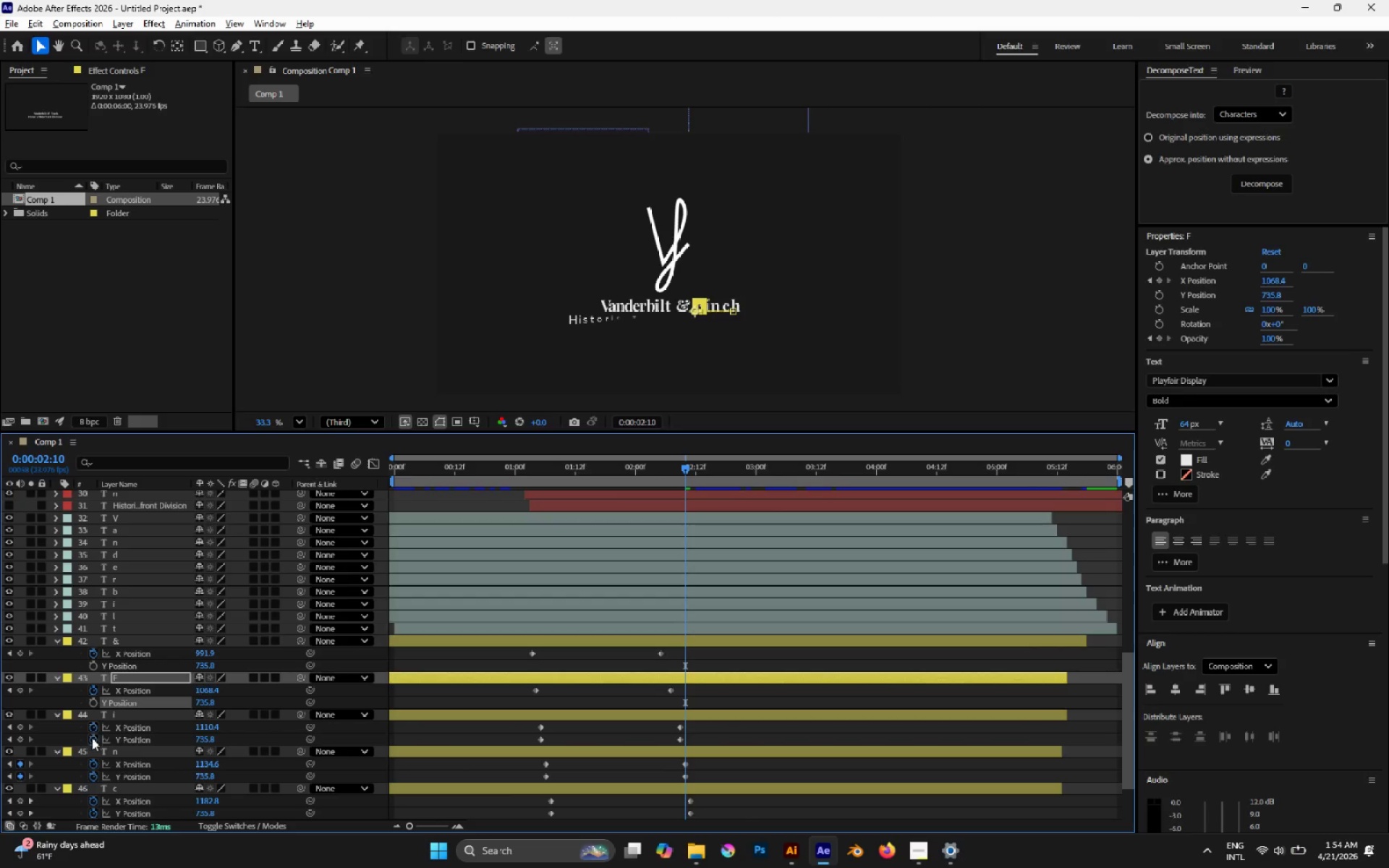 
left_click([93, 739])
 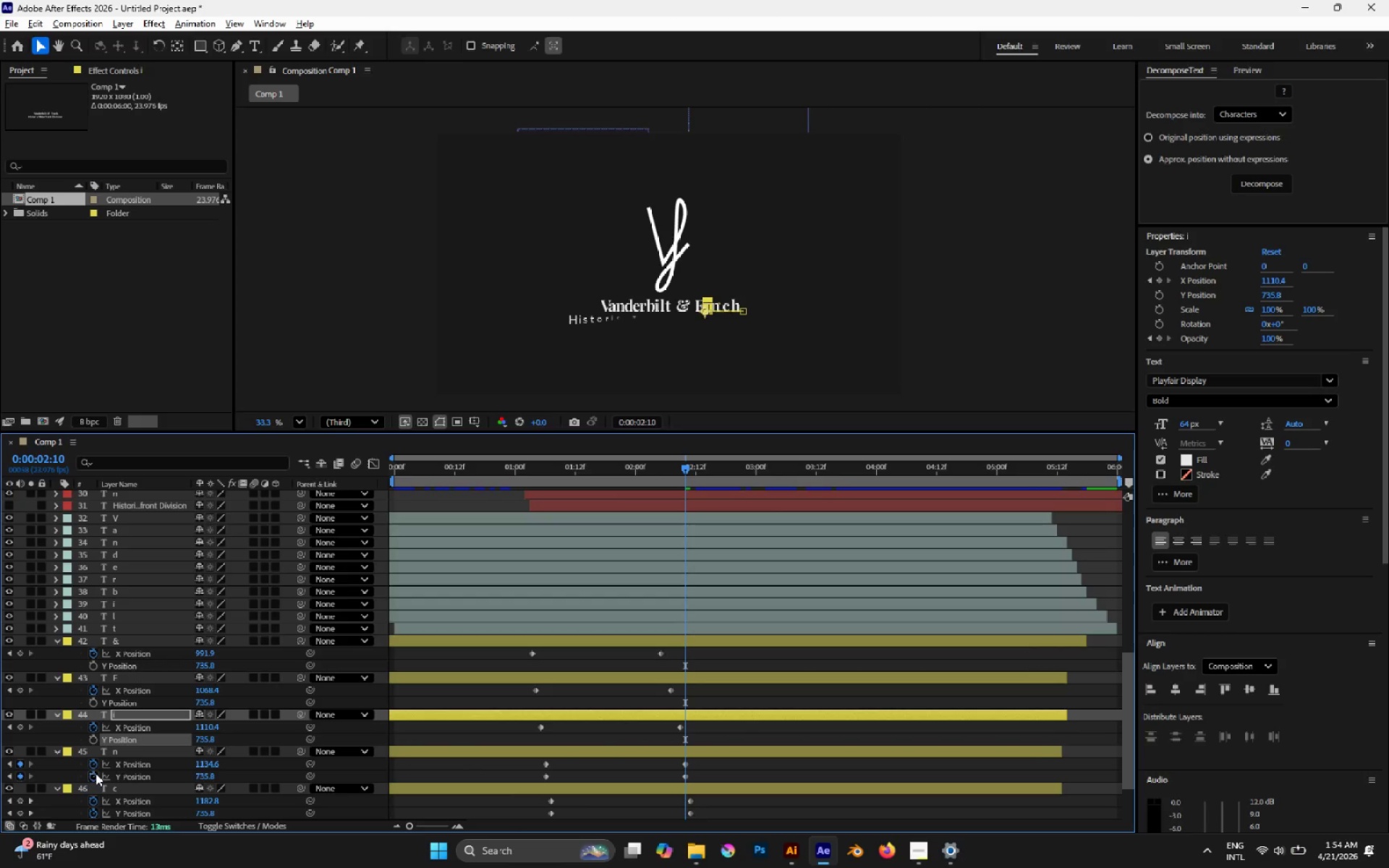 
left_click([95, 775])
 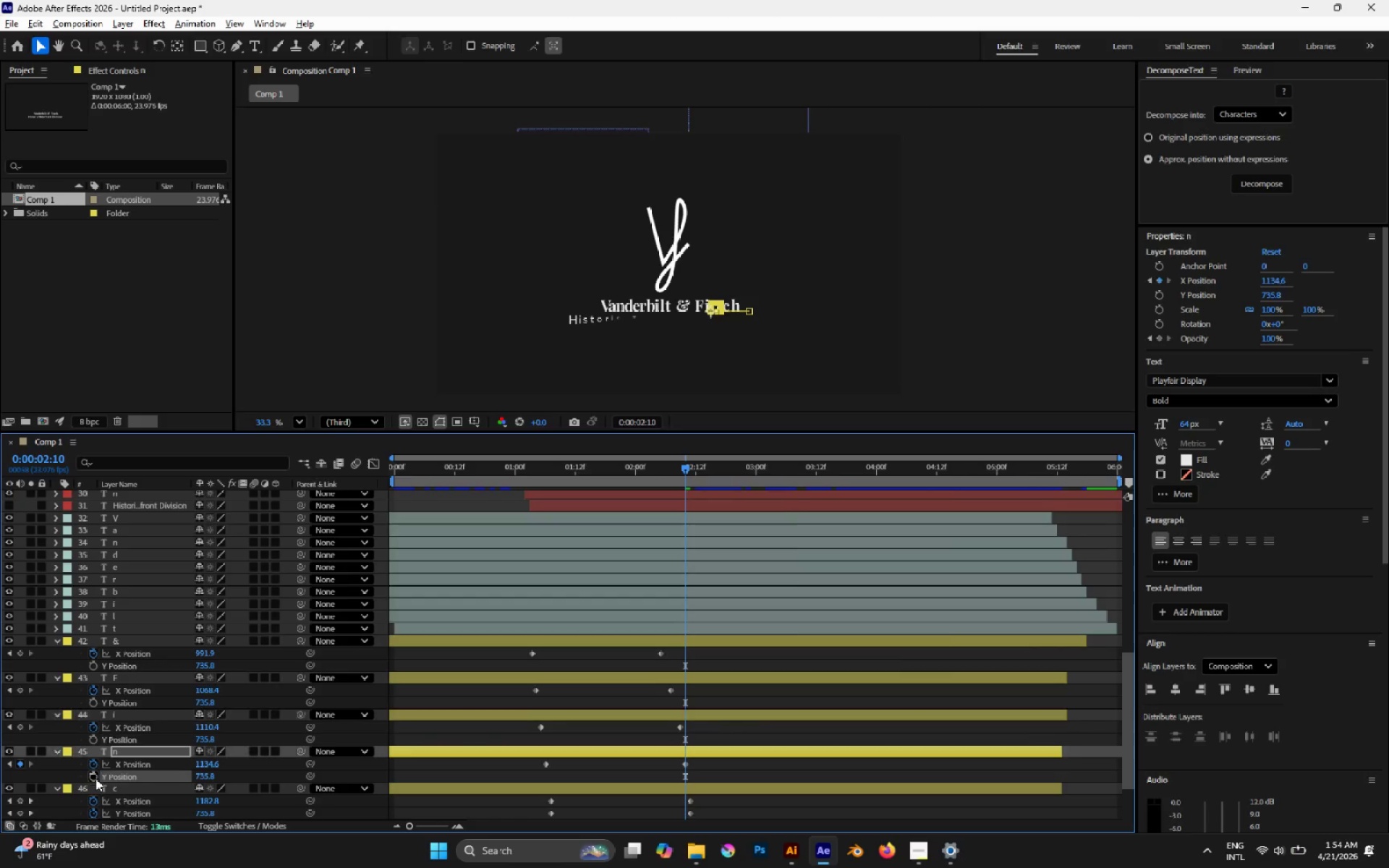 
scroll: coordinate [97, 780], scroll_direction: down, amount: 1.0
 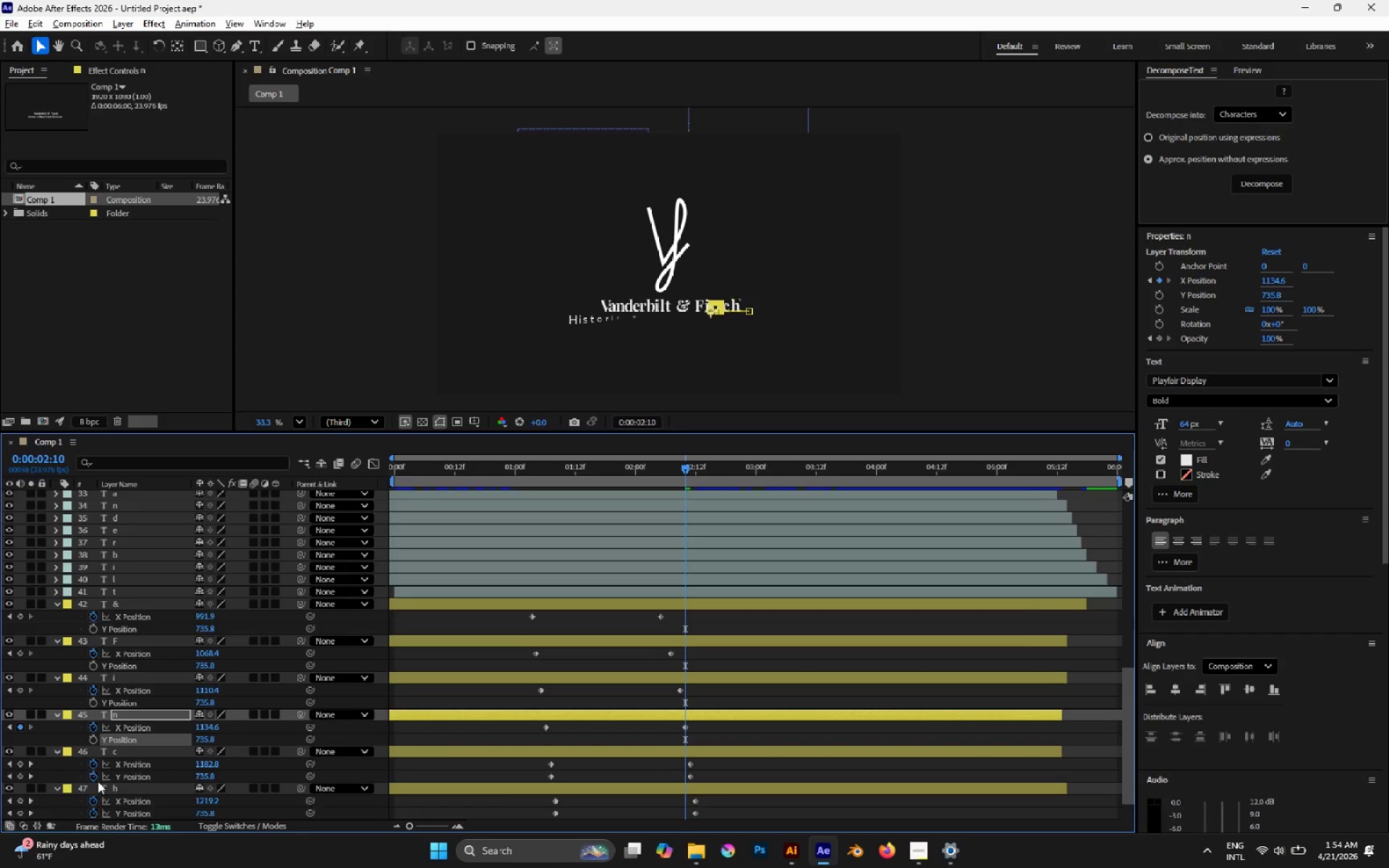 
left_click([98, 779])
 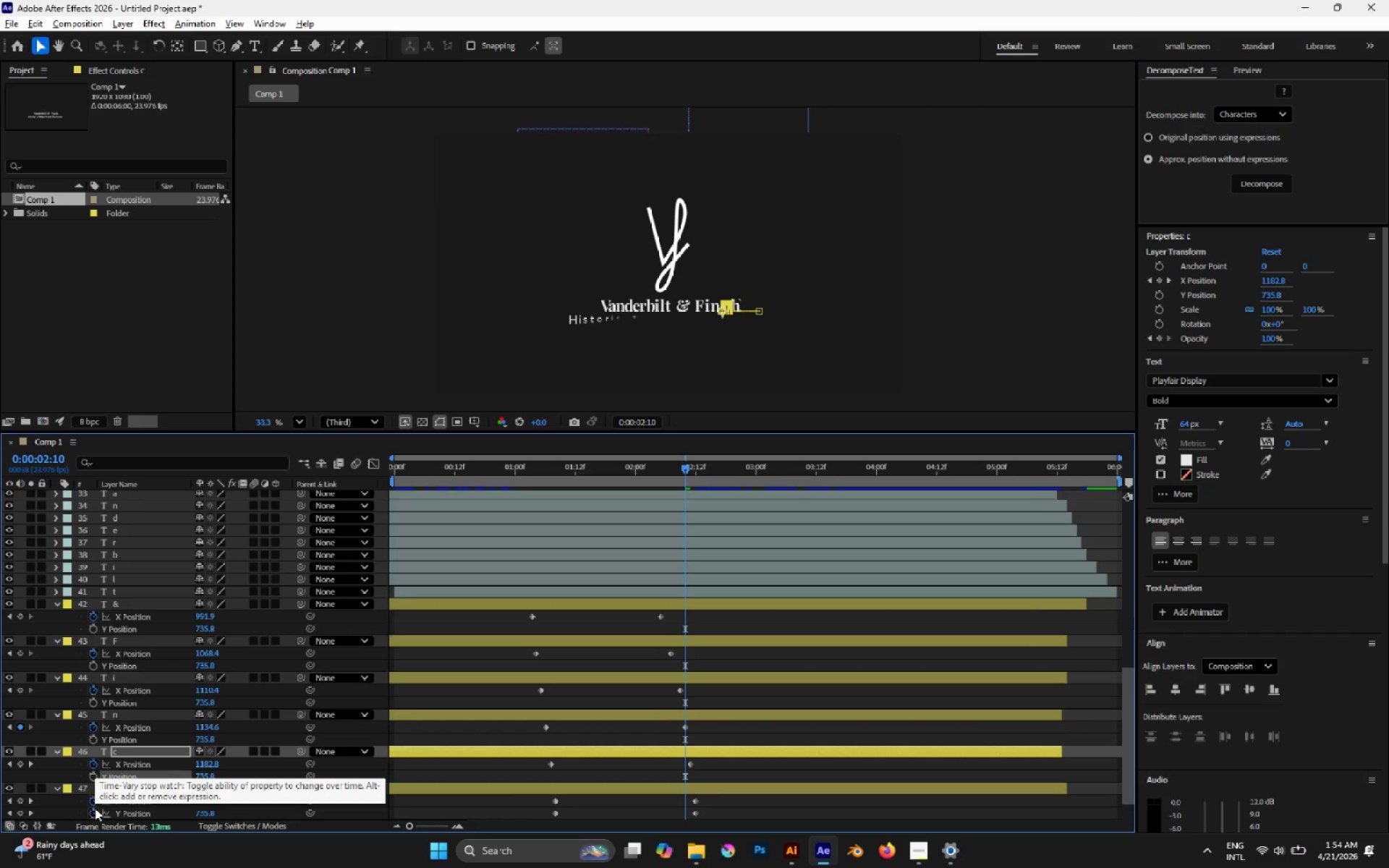 
left_click([95, 815])
 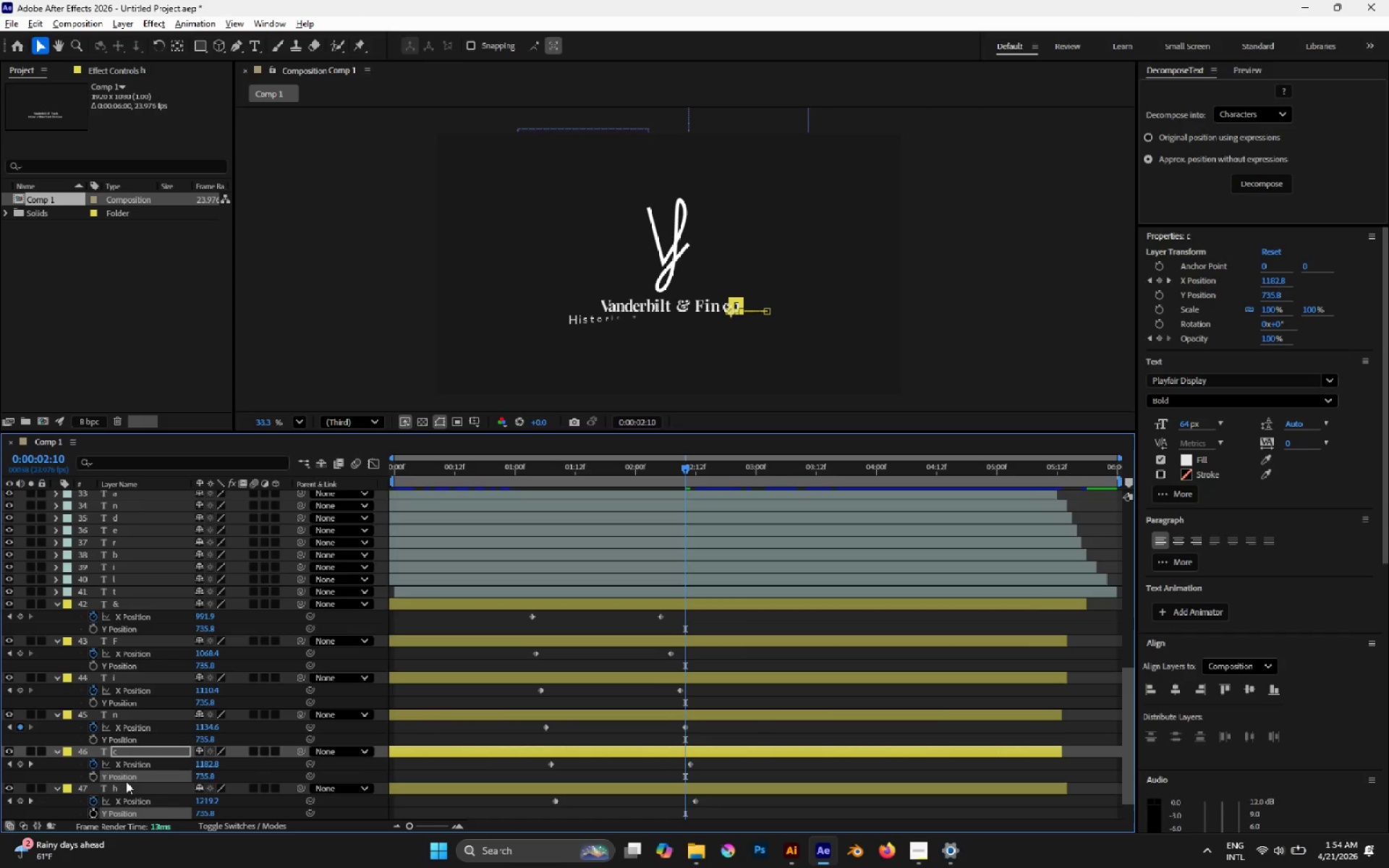 
scroll: coordinate [126, 781], scroll_direction: down, amount: 2.0
 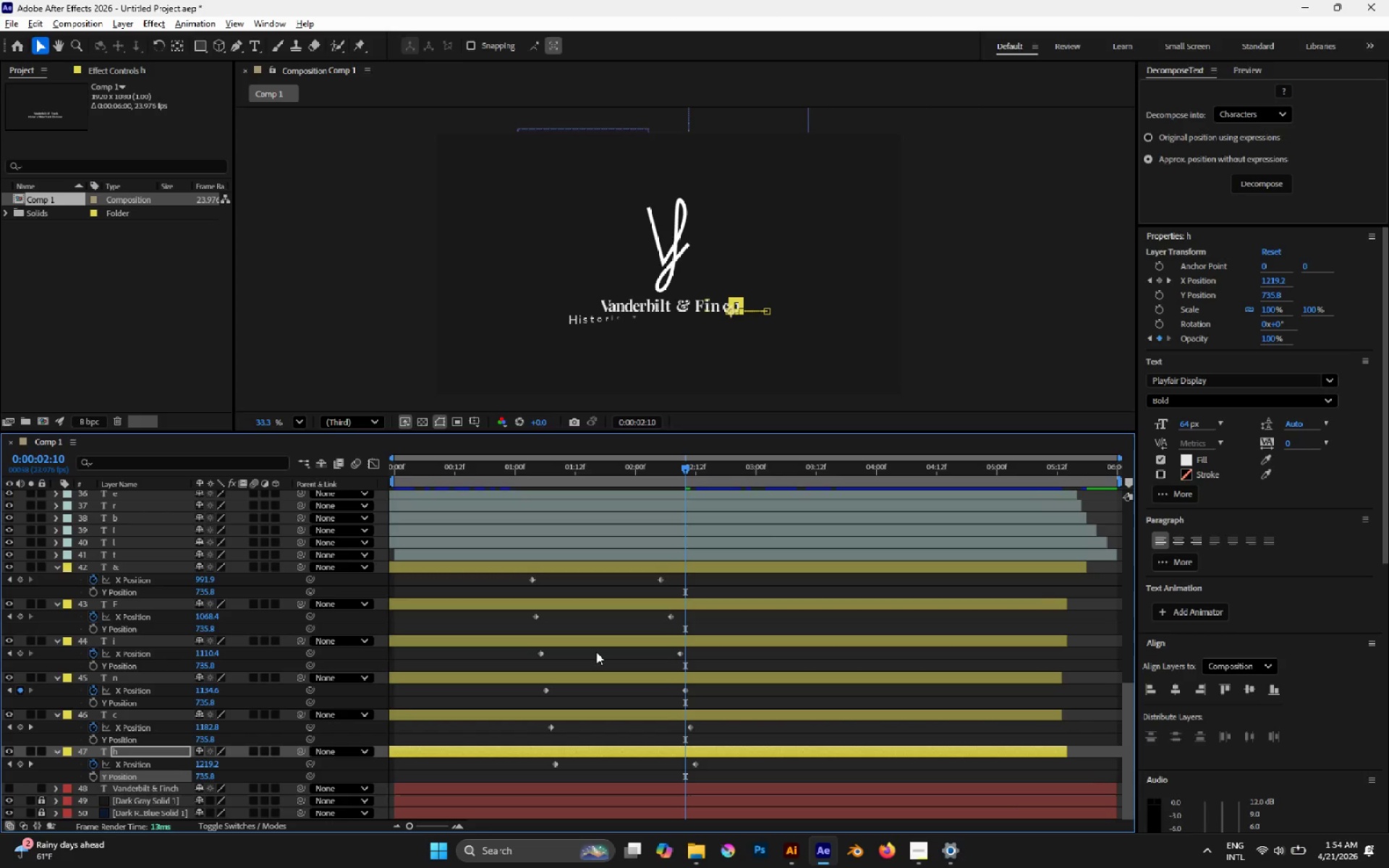 
key(P)
 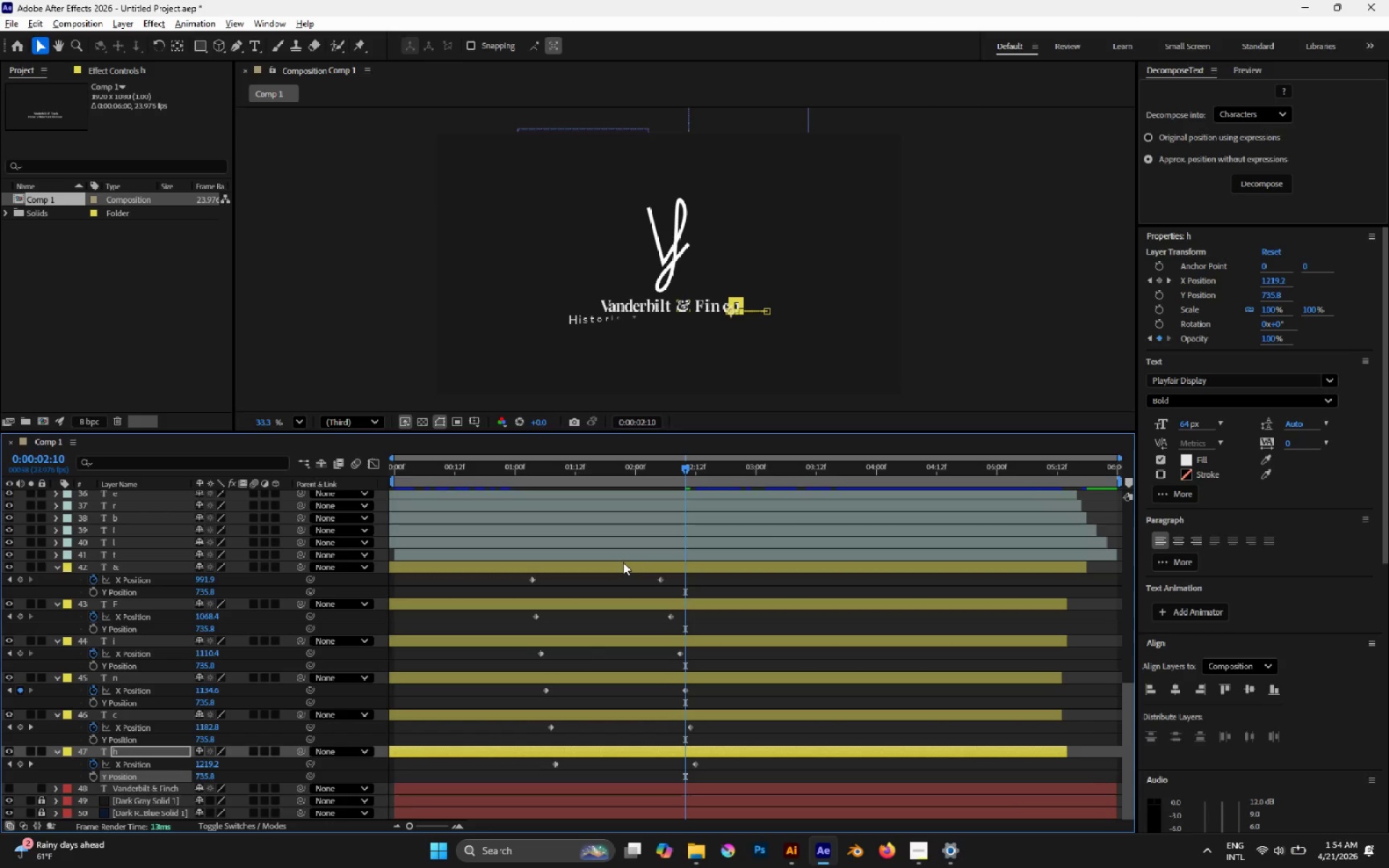 
hold_key(key=ShiftLeft, duration=0.72)
left_click([623, 563])
 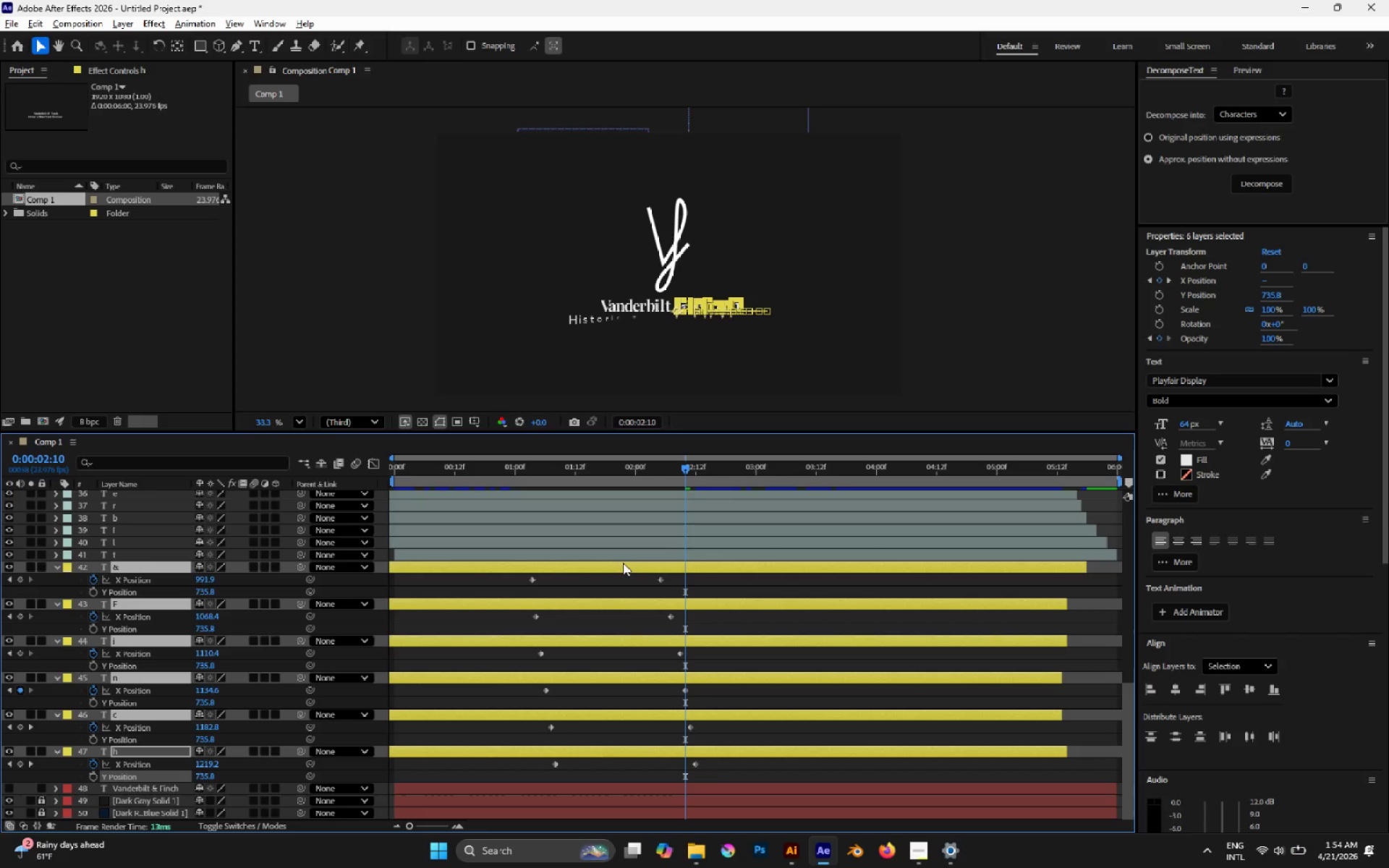 
type(pp)
 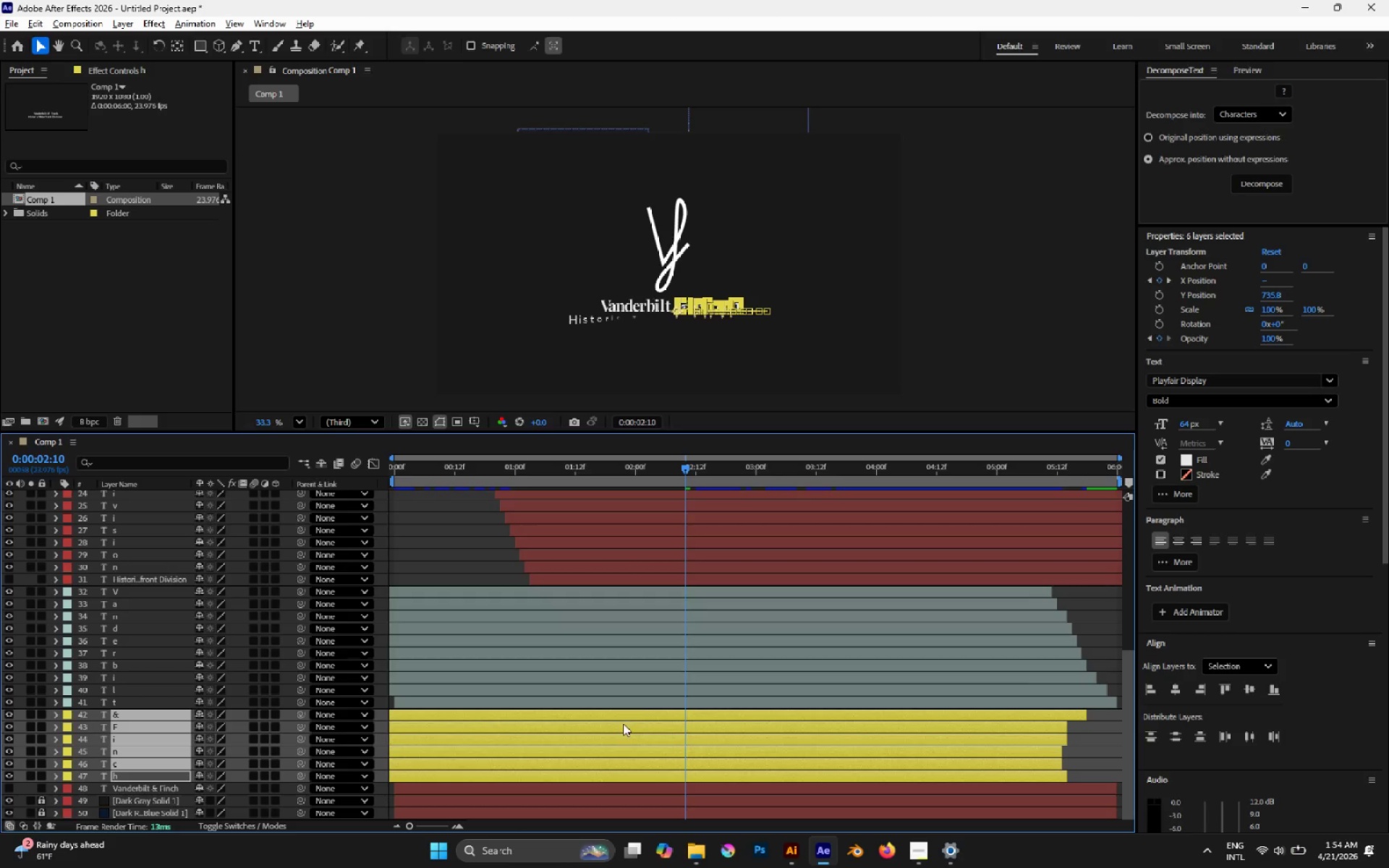 
key(P)
 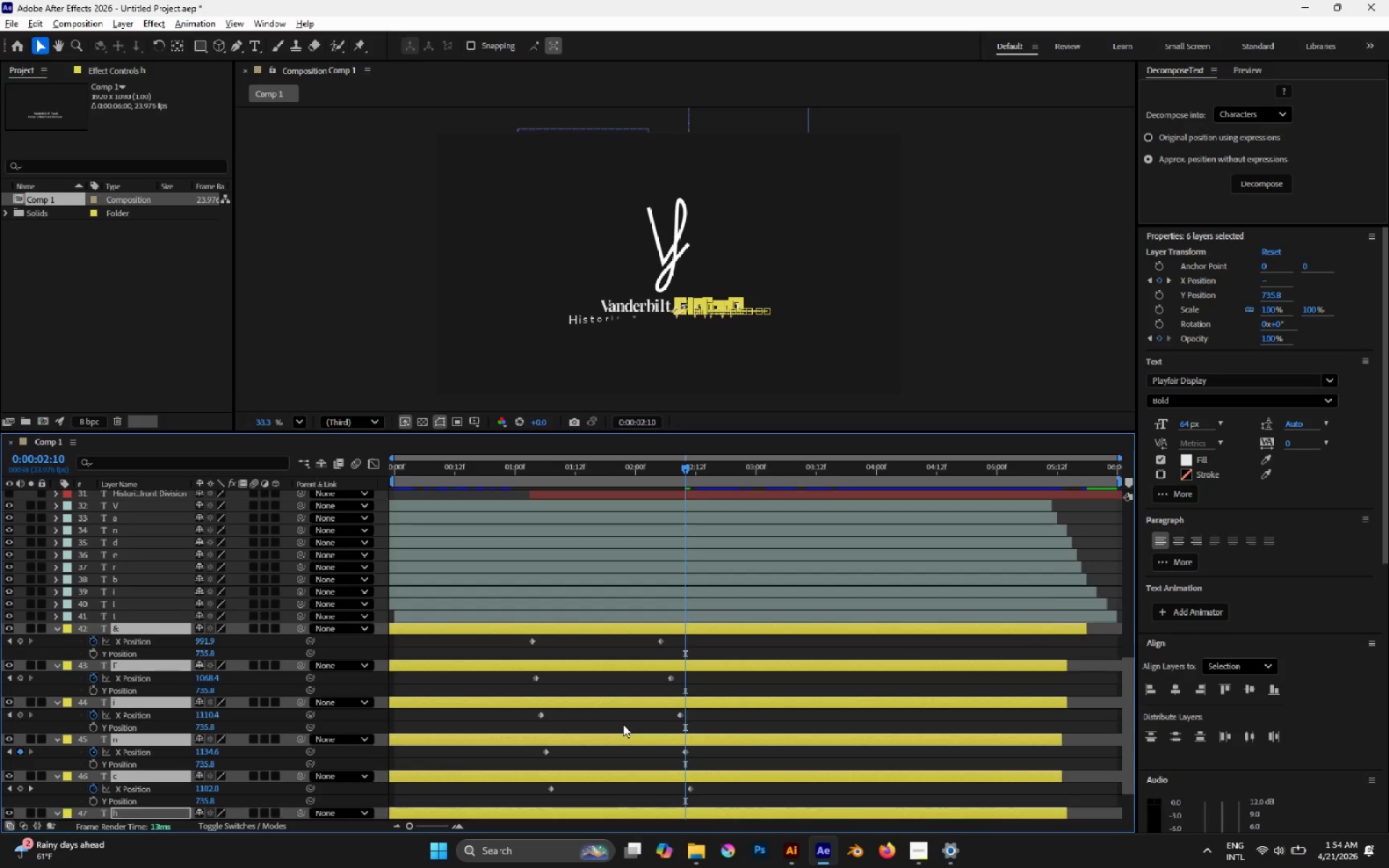 
scroll: coordinate [623, 724], scroll_direction: down, amount: 2.0
 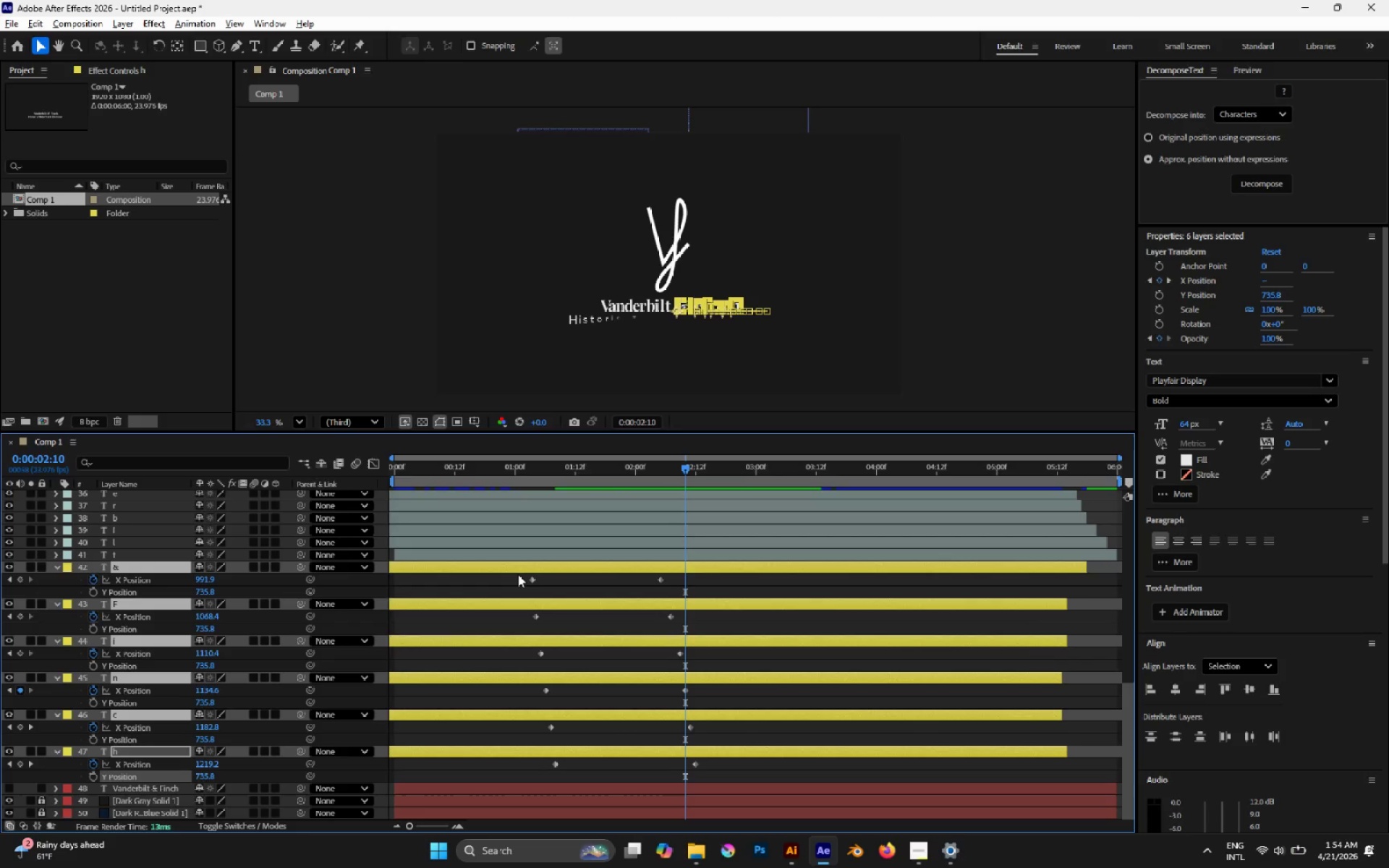 
left_click_drag(start_coordinate=[506, 579], to_coordinate=[744, 761])
 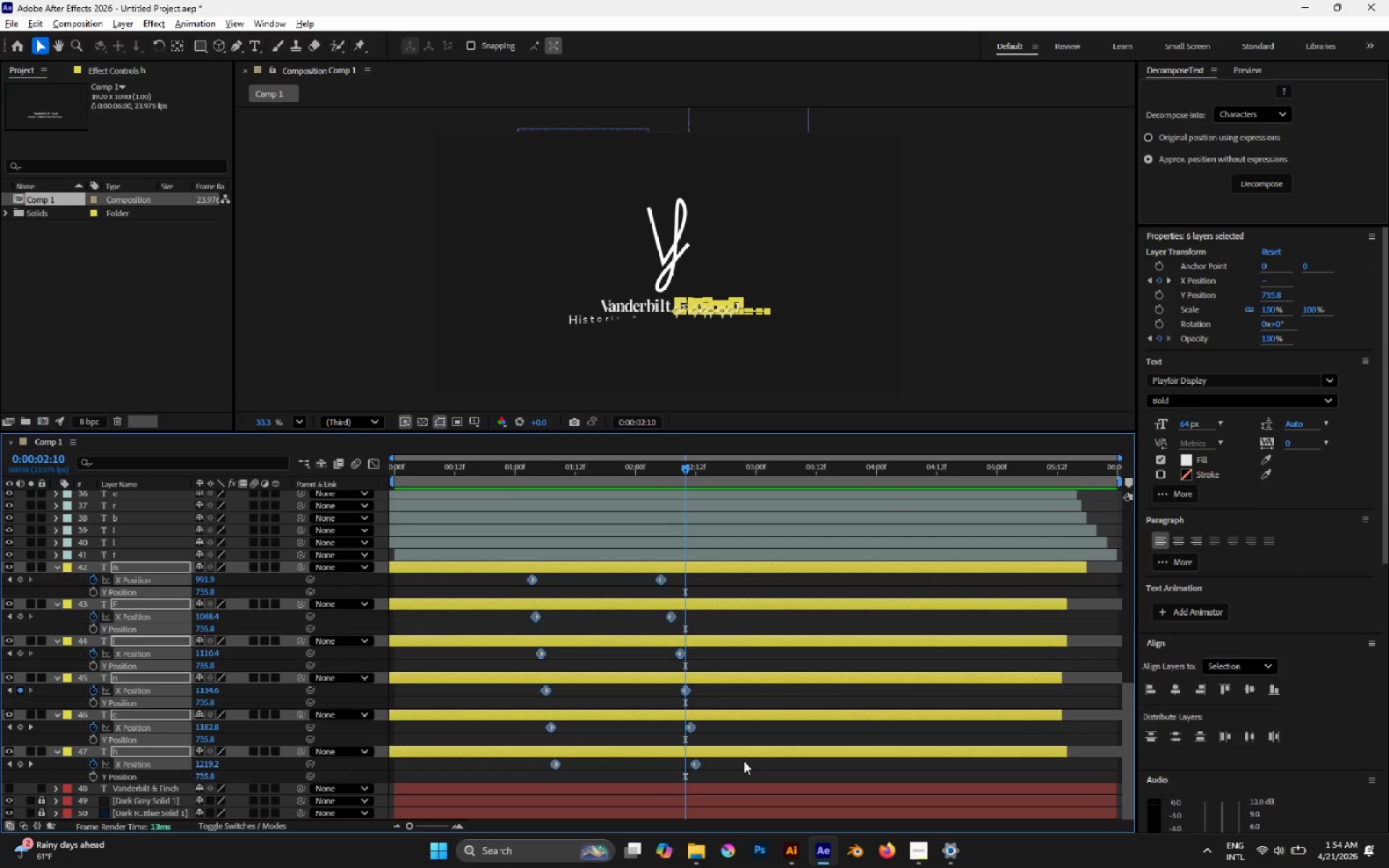 
key(F9)
 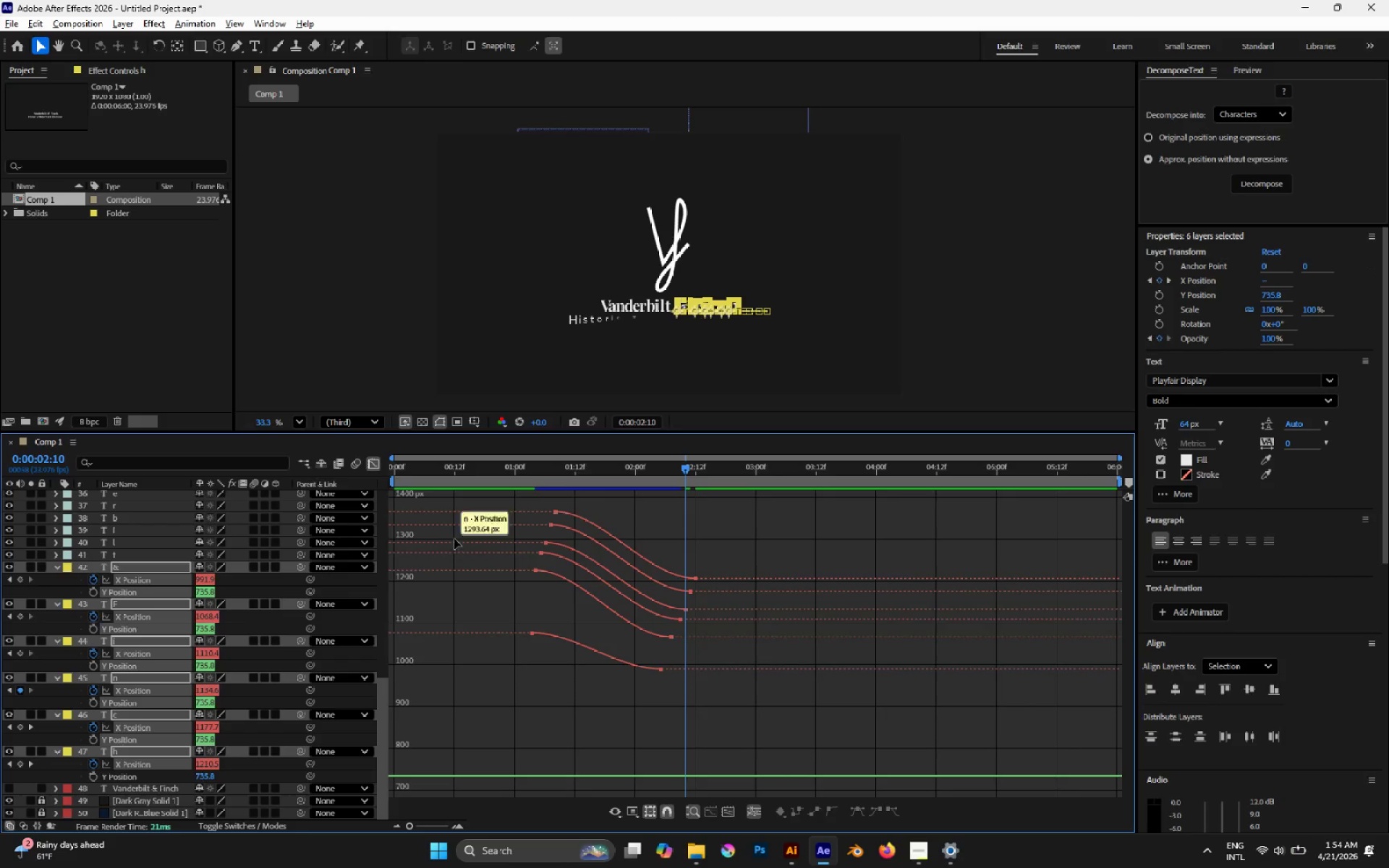 
left_click_drag(start_coordinate=[508, 504], to_coordinate=[600, 660])
 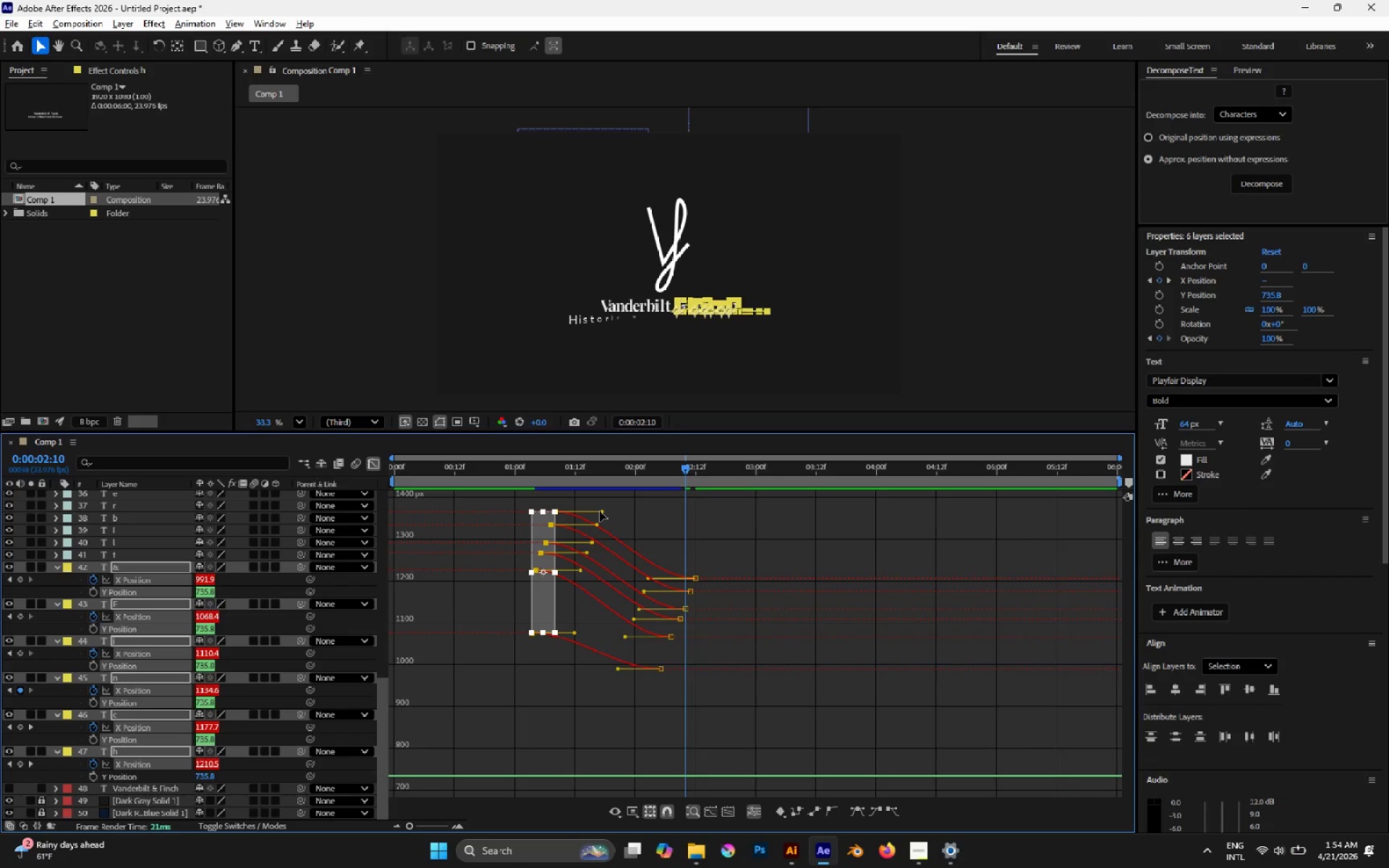 
left_click_drag(start_coordinate=[601, 511], to_coordinate=[591, 545])
 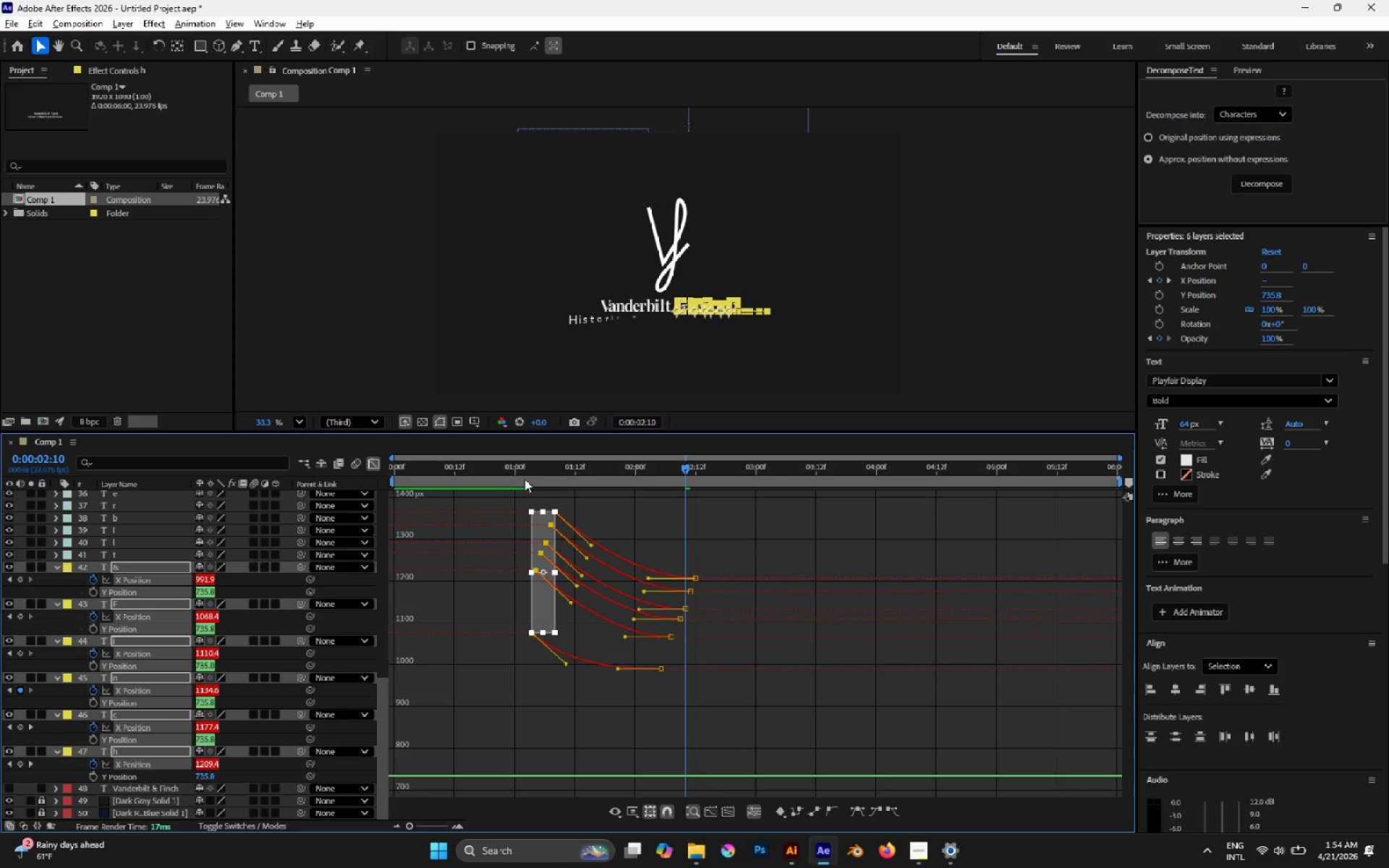 
left_click([524, 475])
 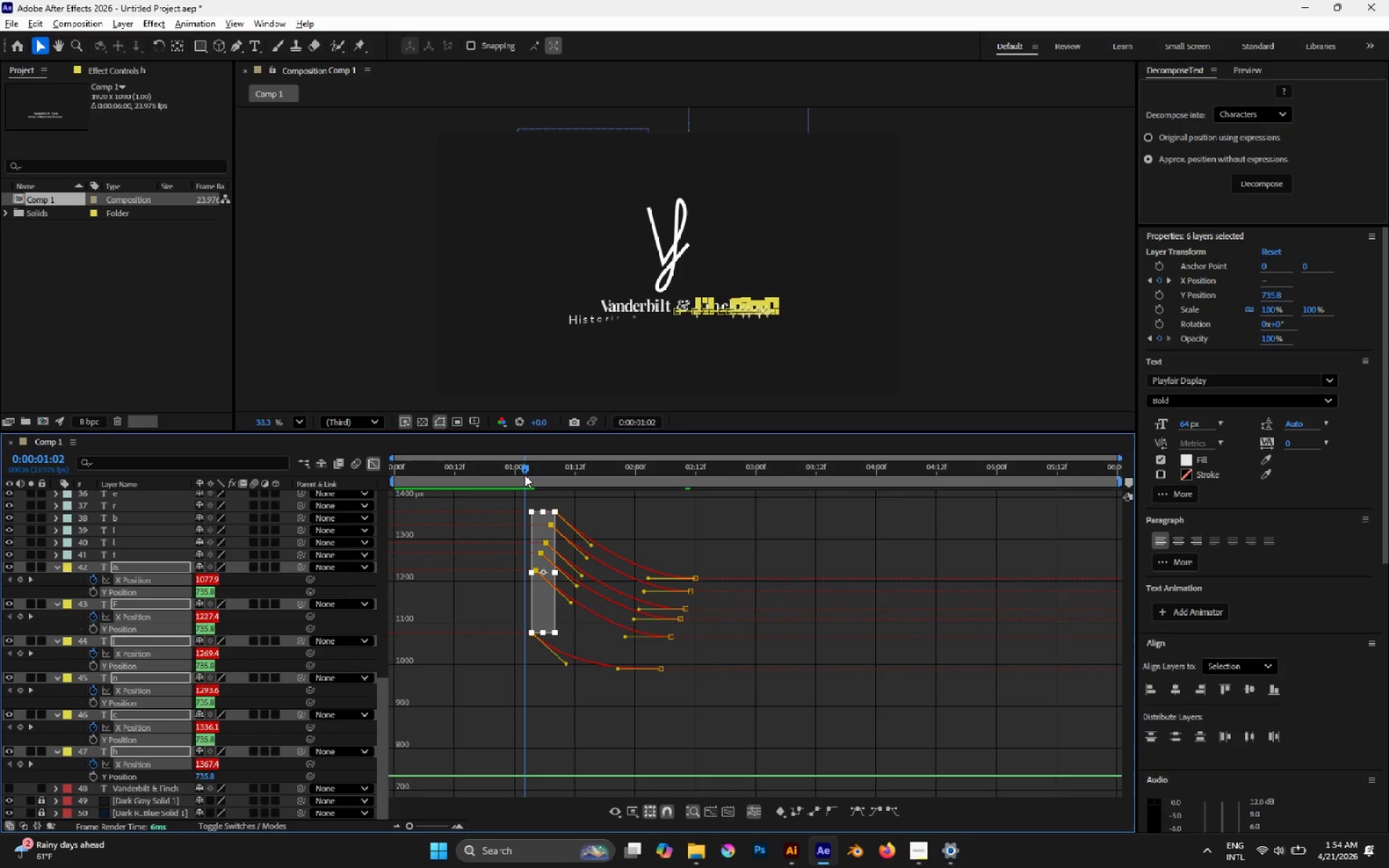 
key(Space)
 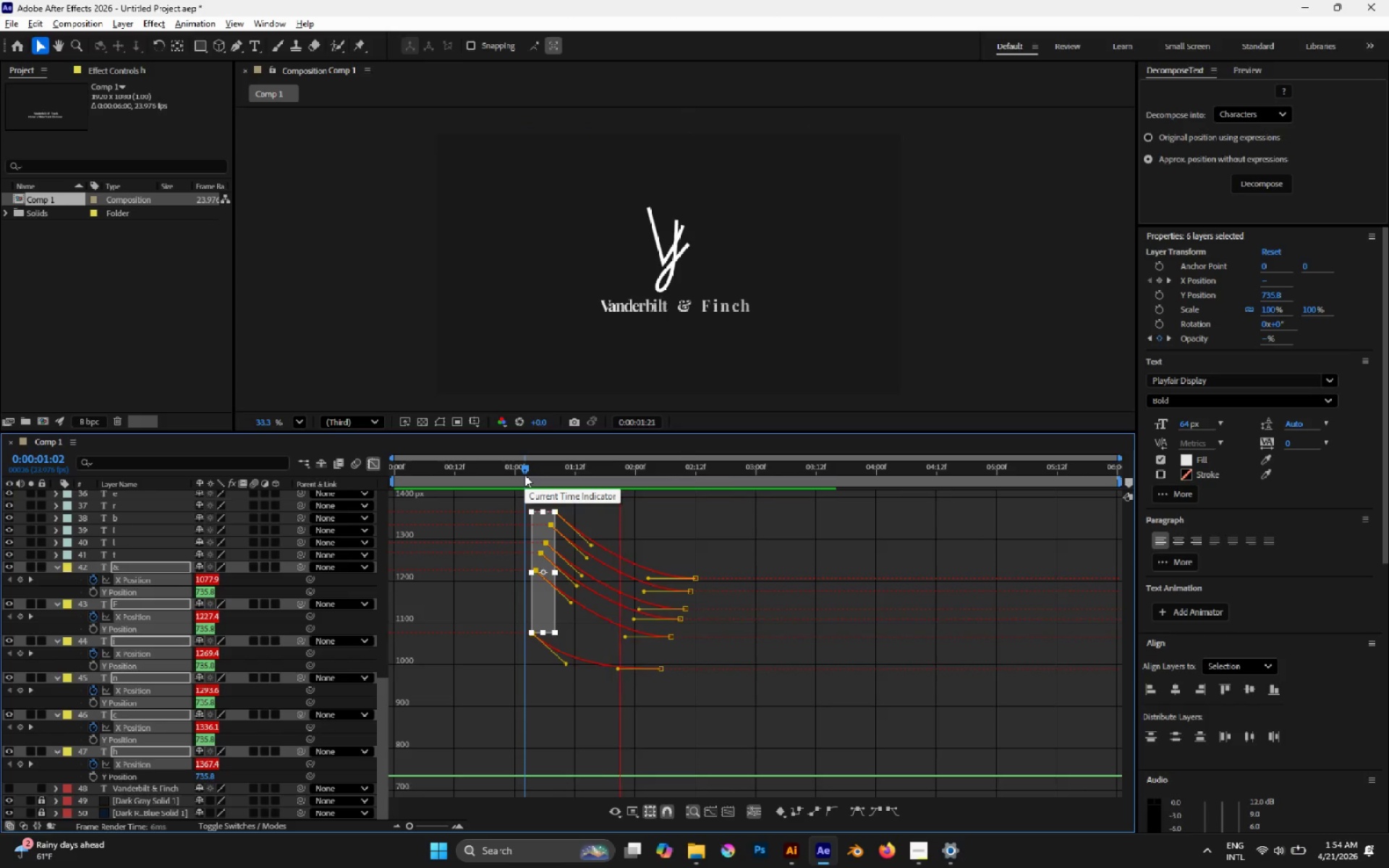 
key(Space)
 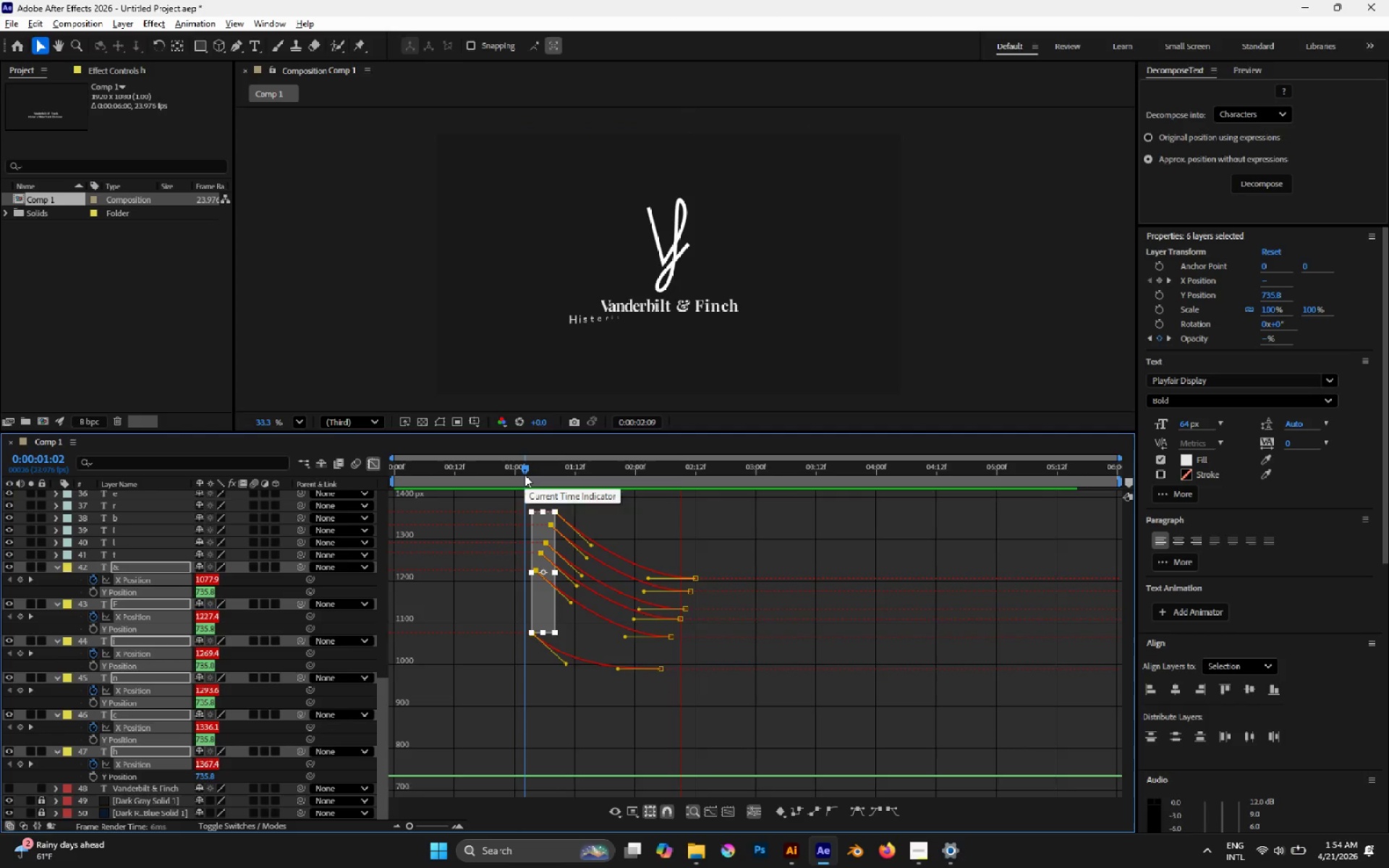 
left_click([524, 475])
 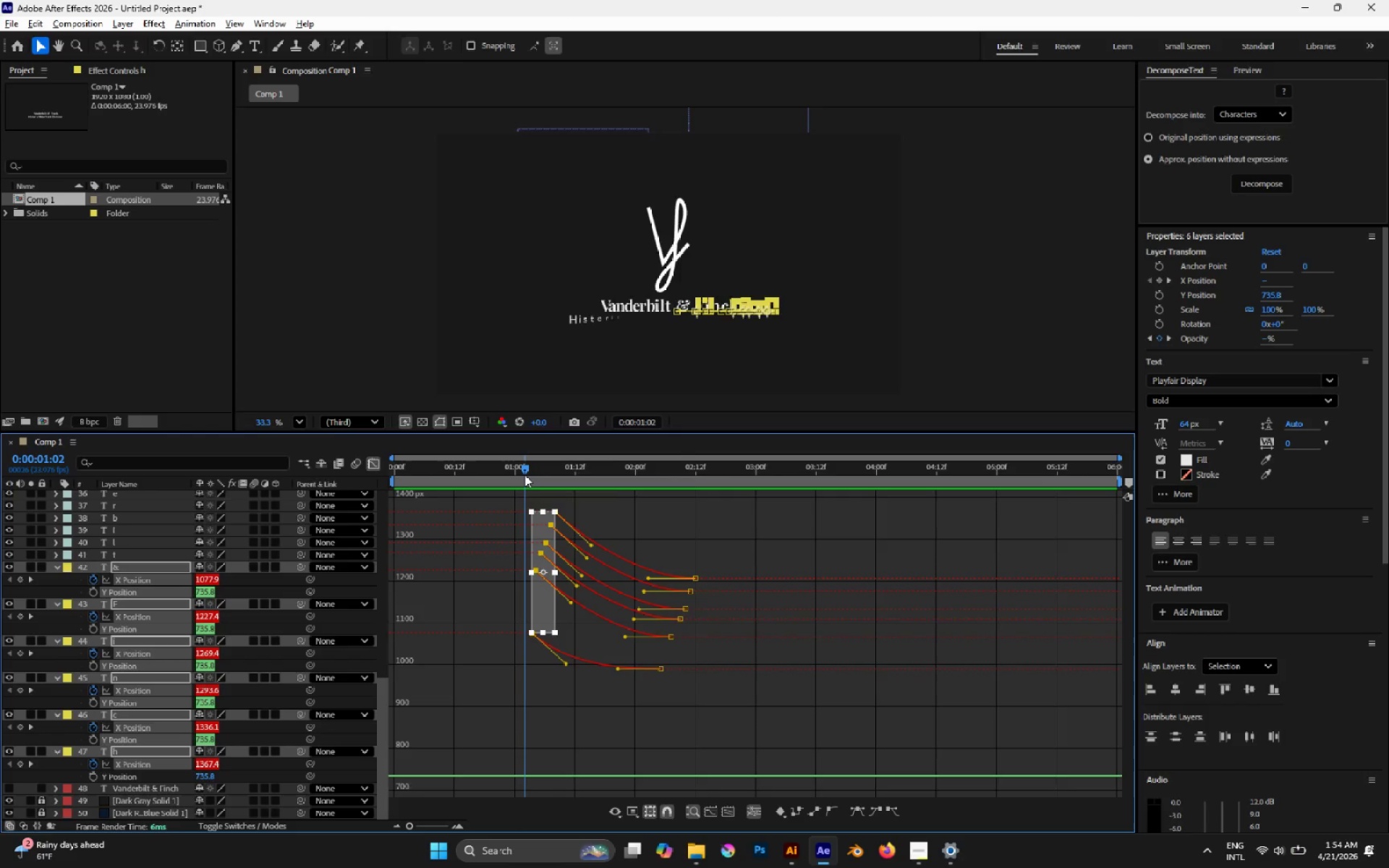 
key(Space)
 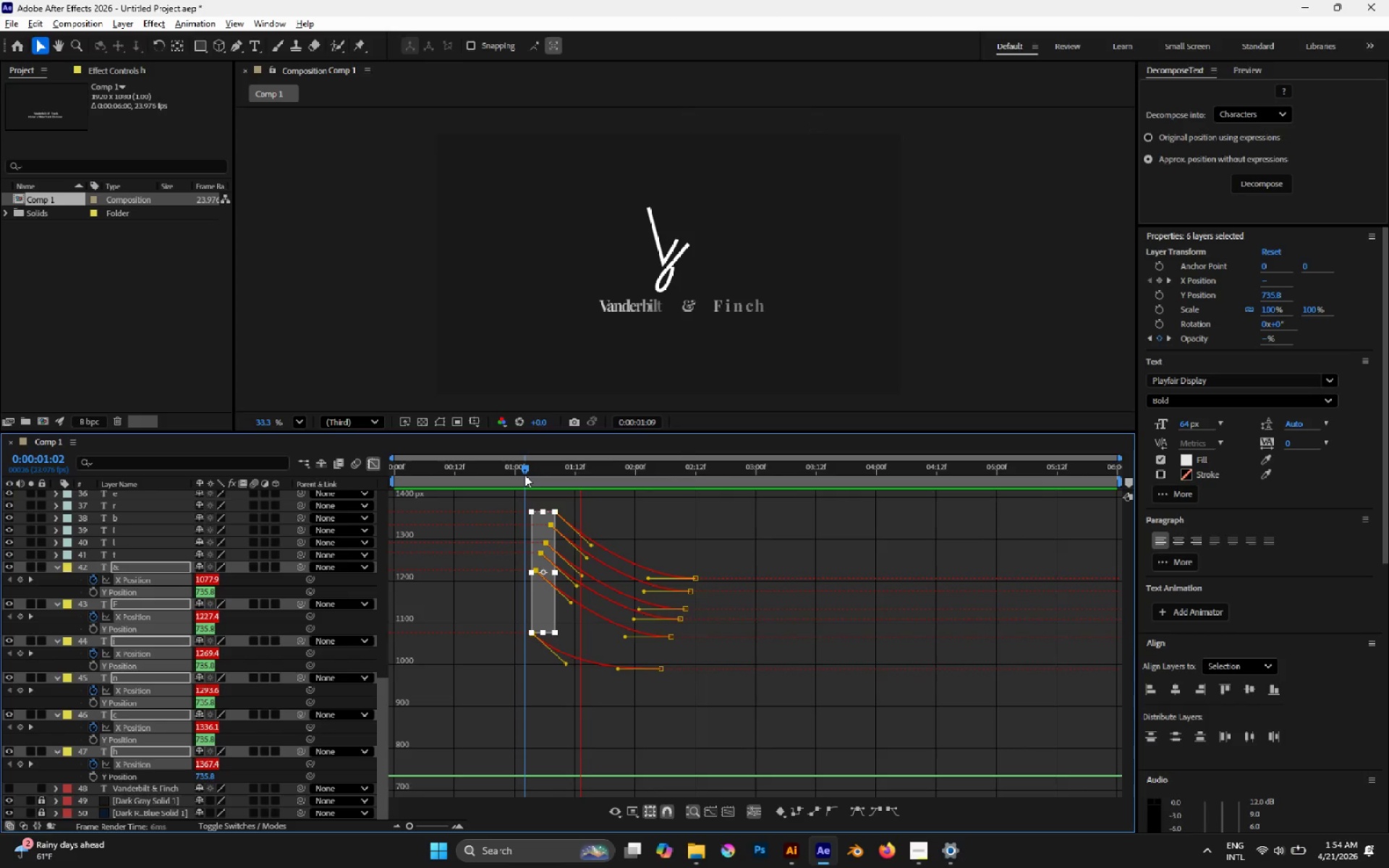 
key(Space)
 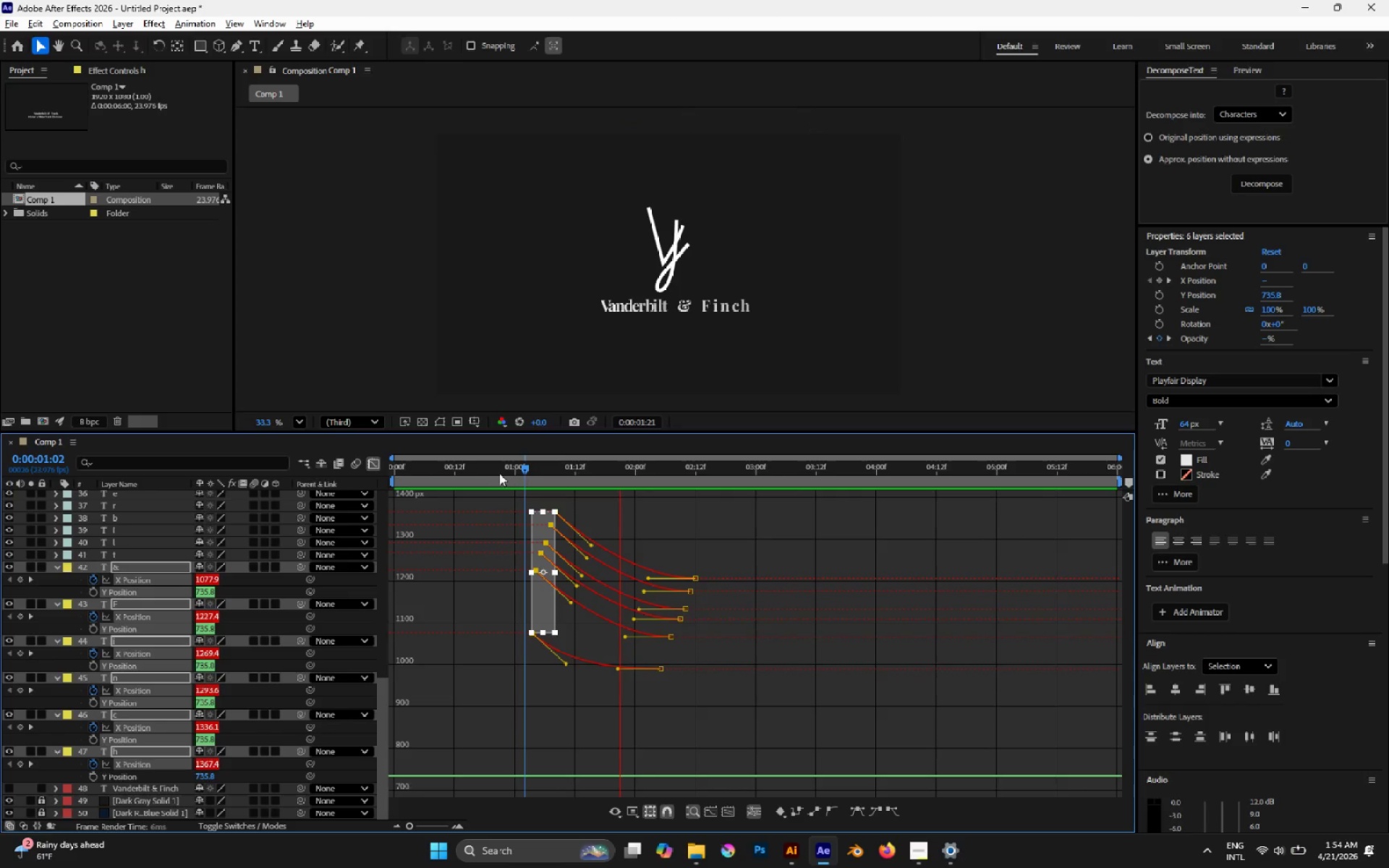 
left_click([498, 473])
 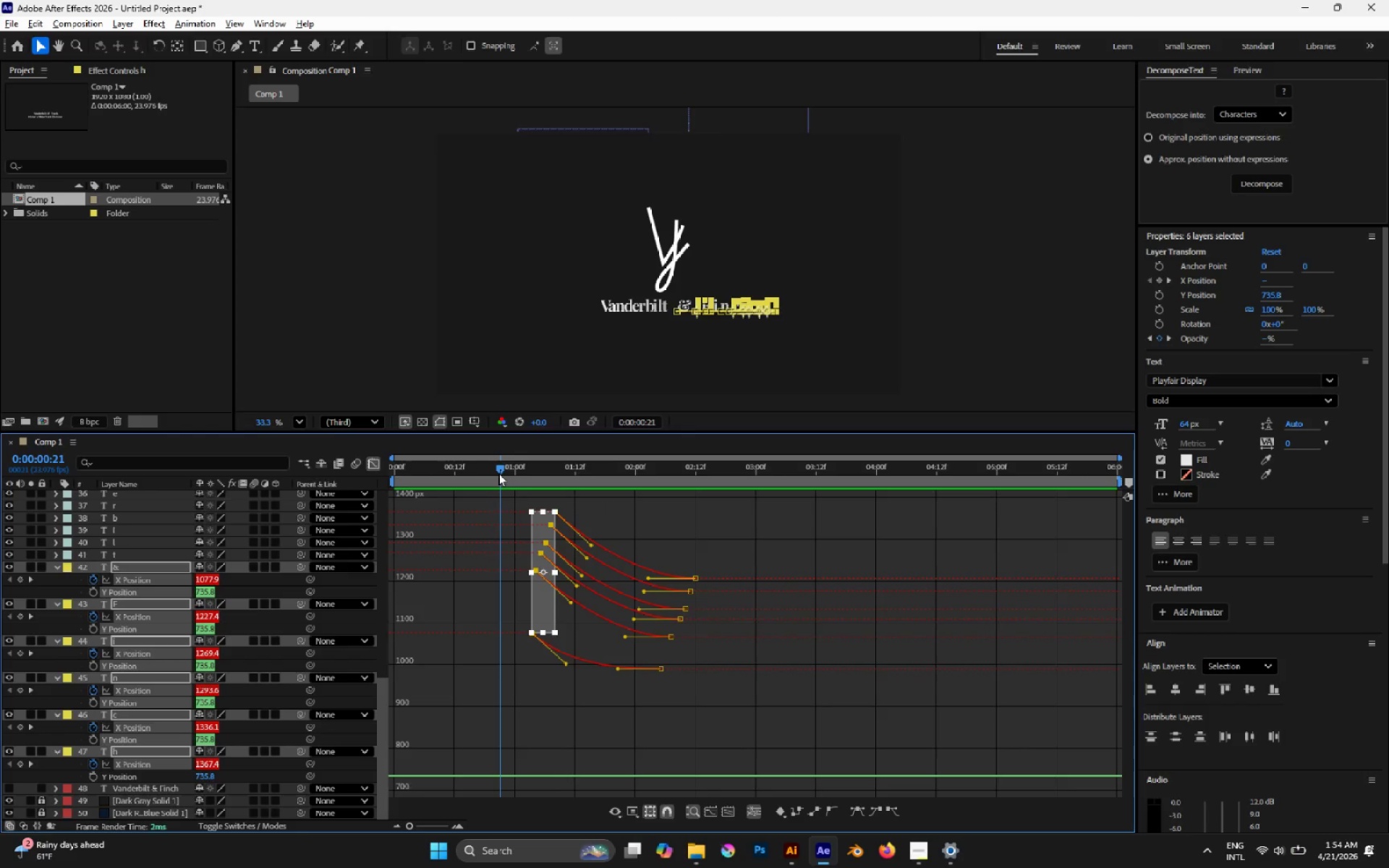 
key(Space)
 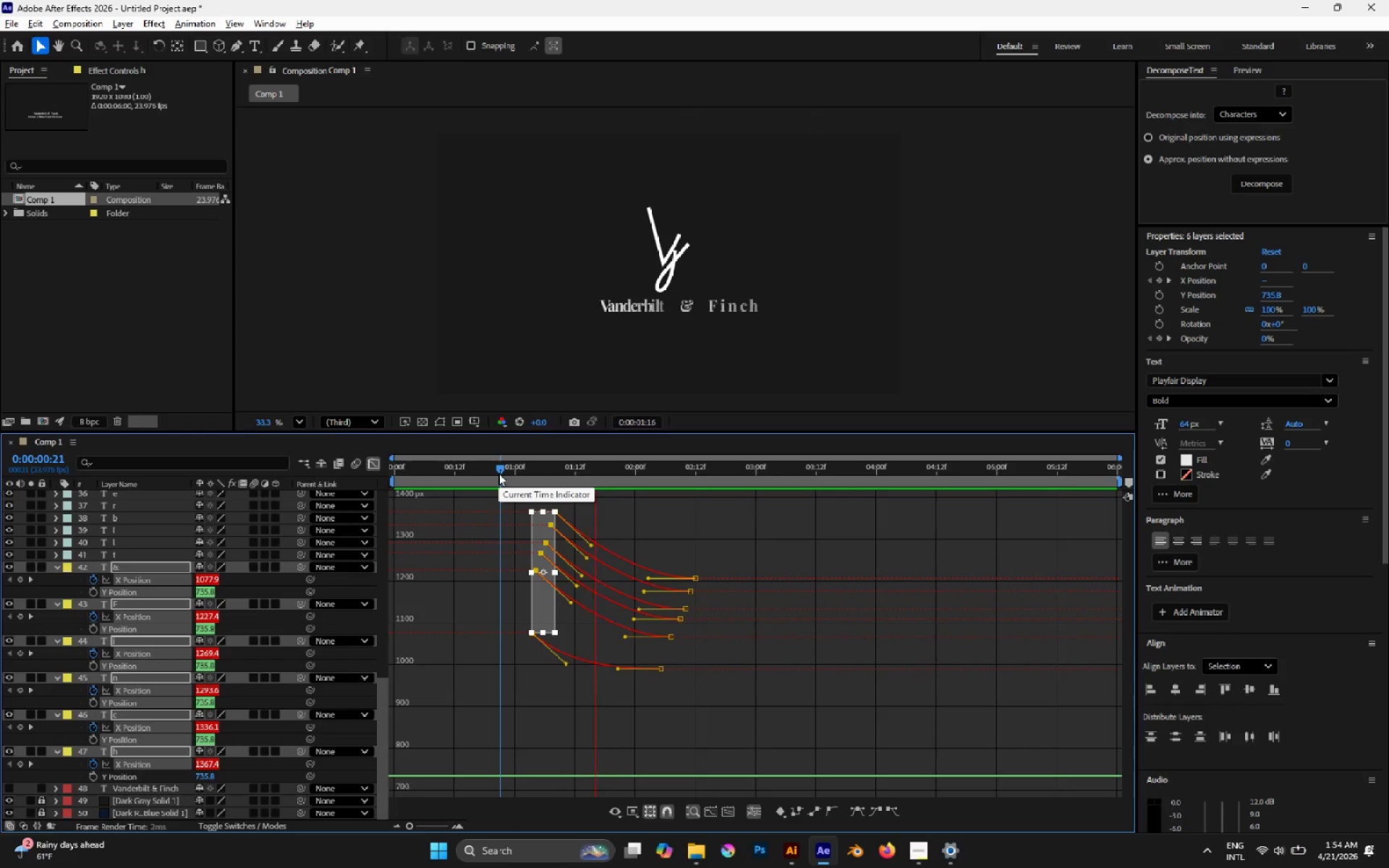 
key(Space)
 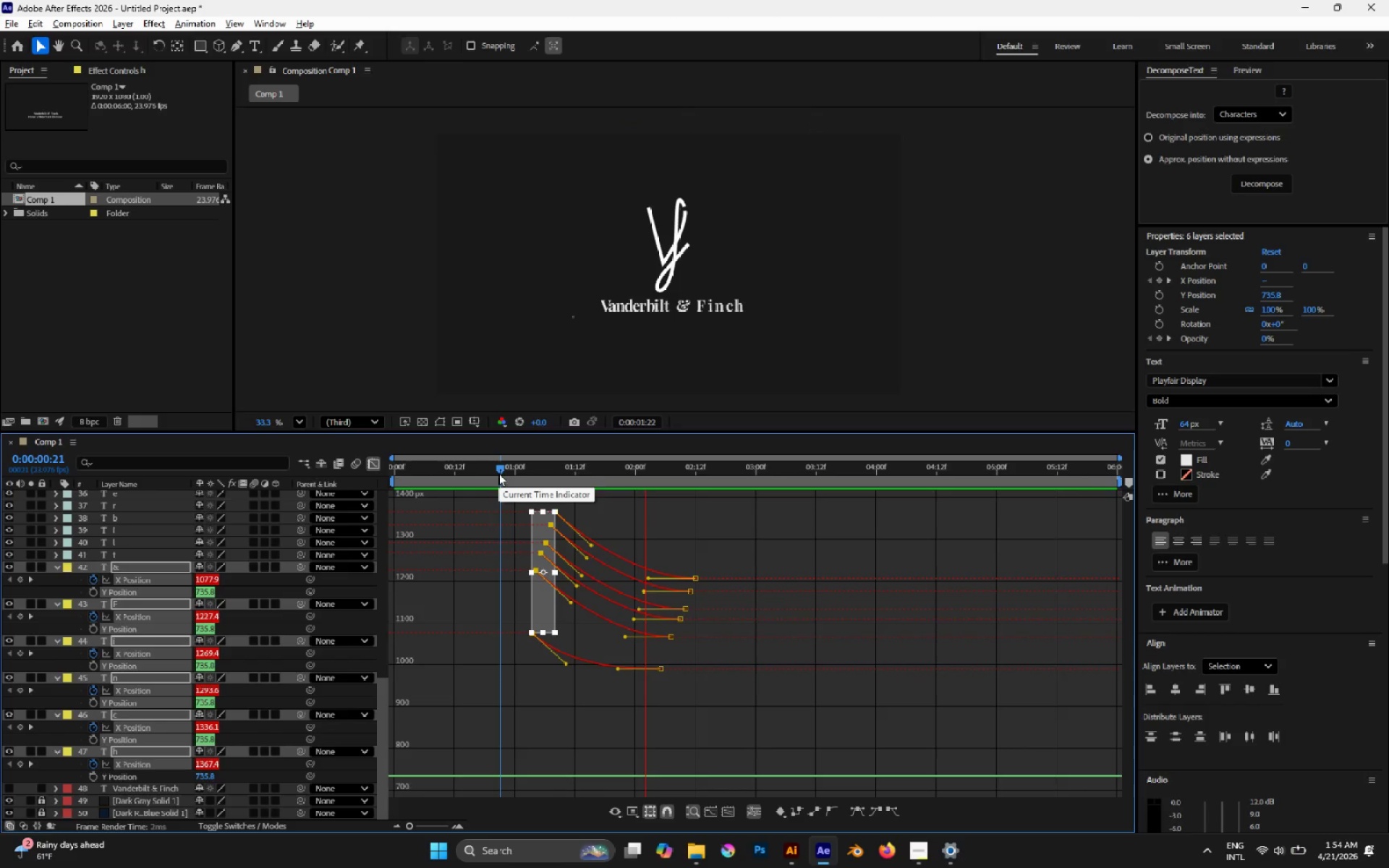 
left_click([498, 473])
 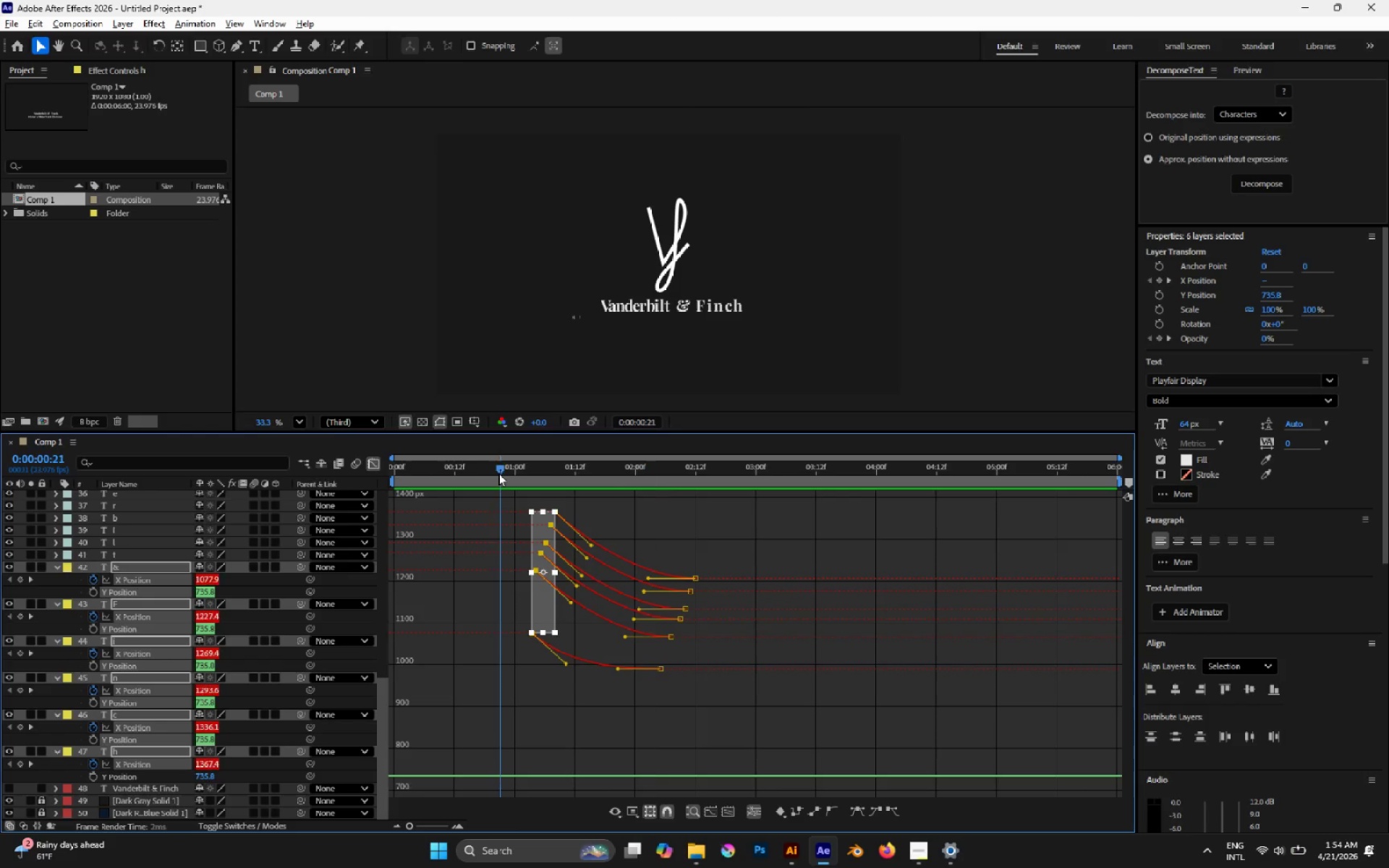 
key(Space)
 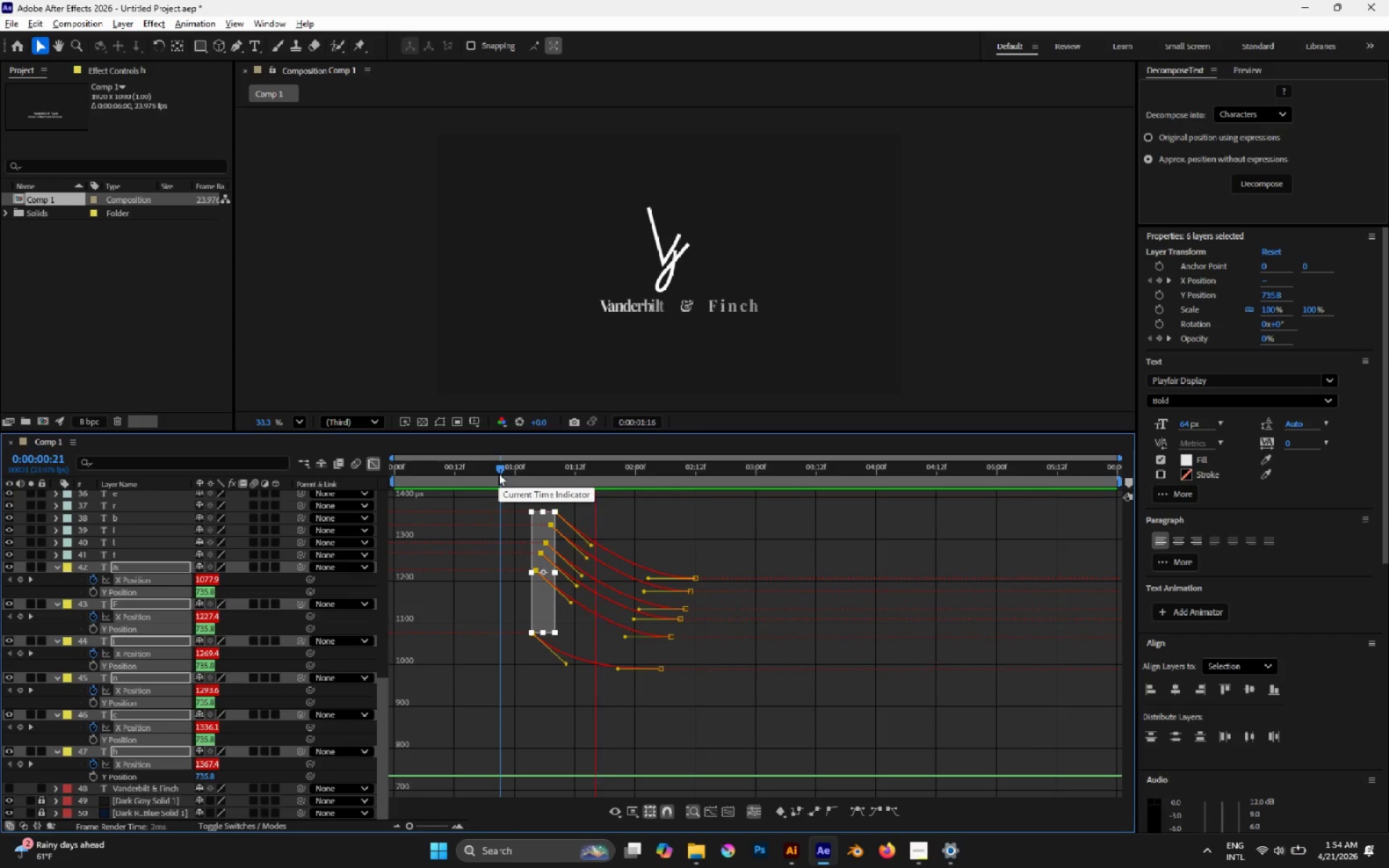 
key(Space)
 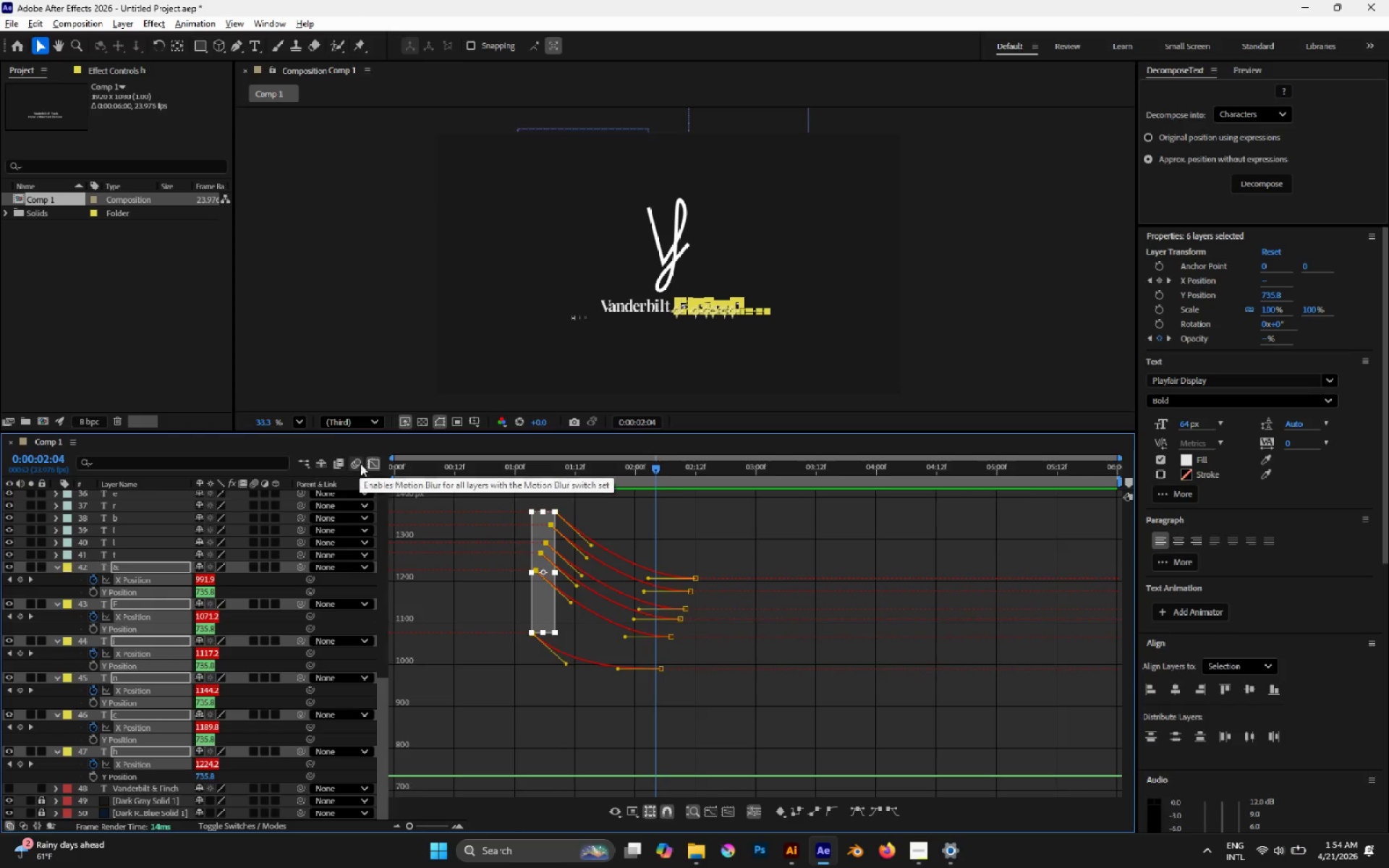 
left_click([383, 467])
 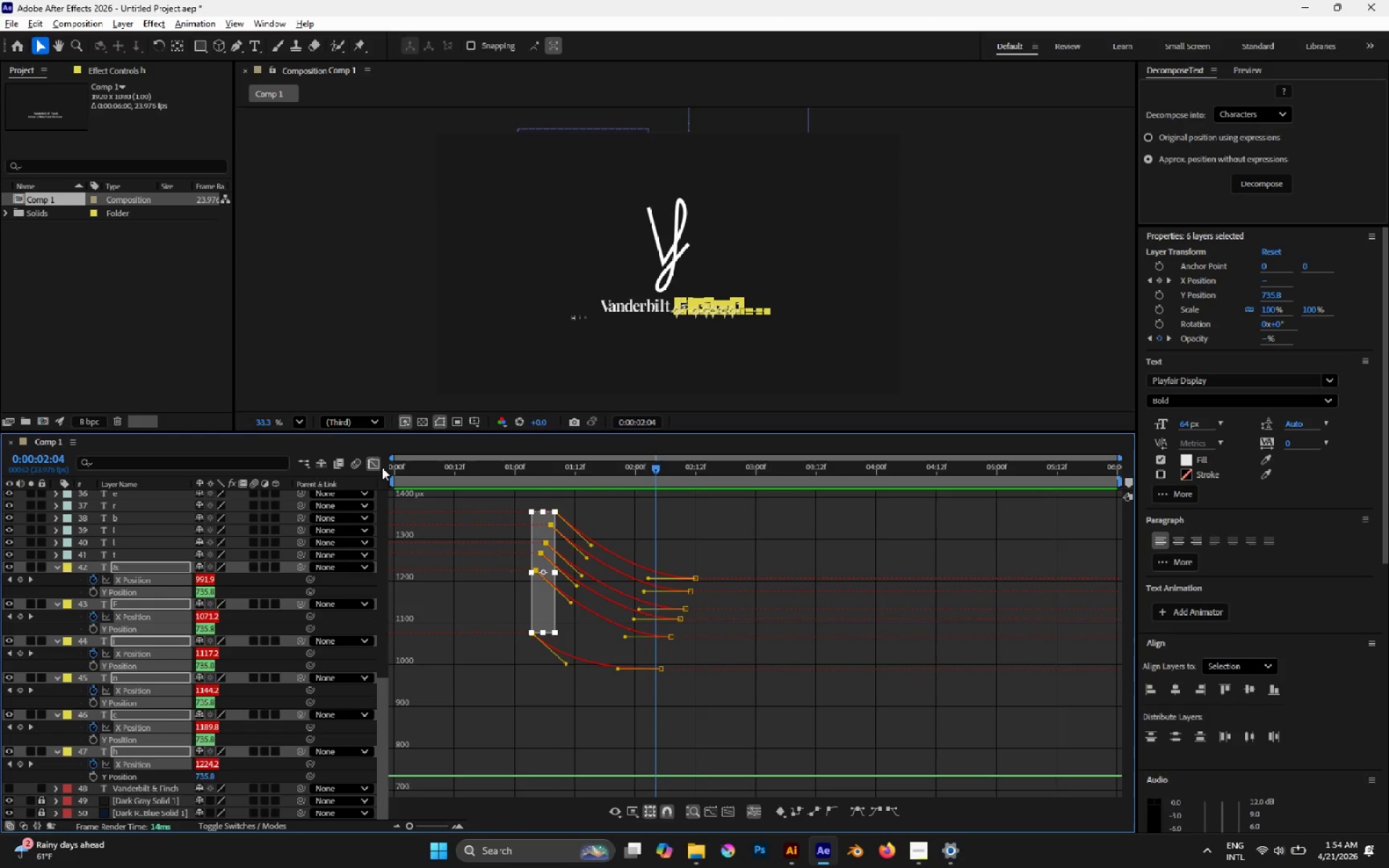 
double_click([381, 466])
 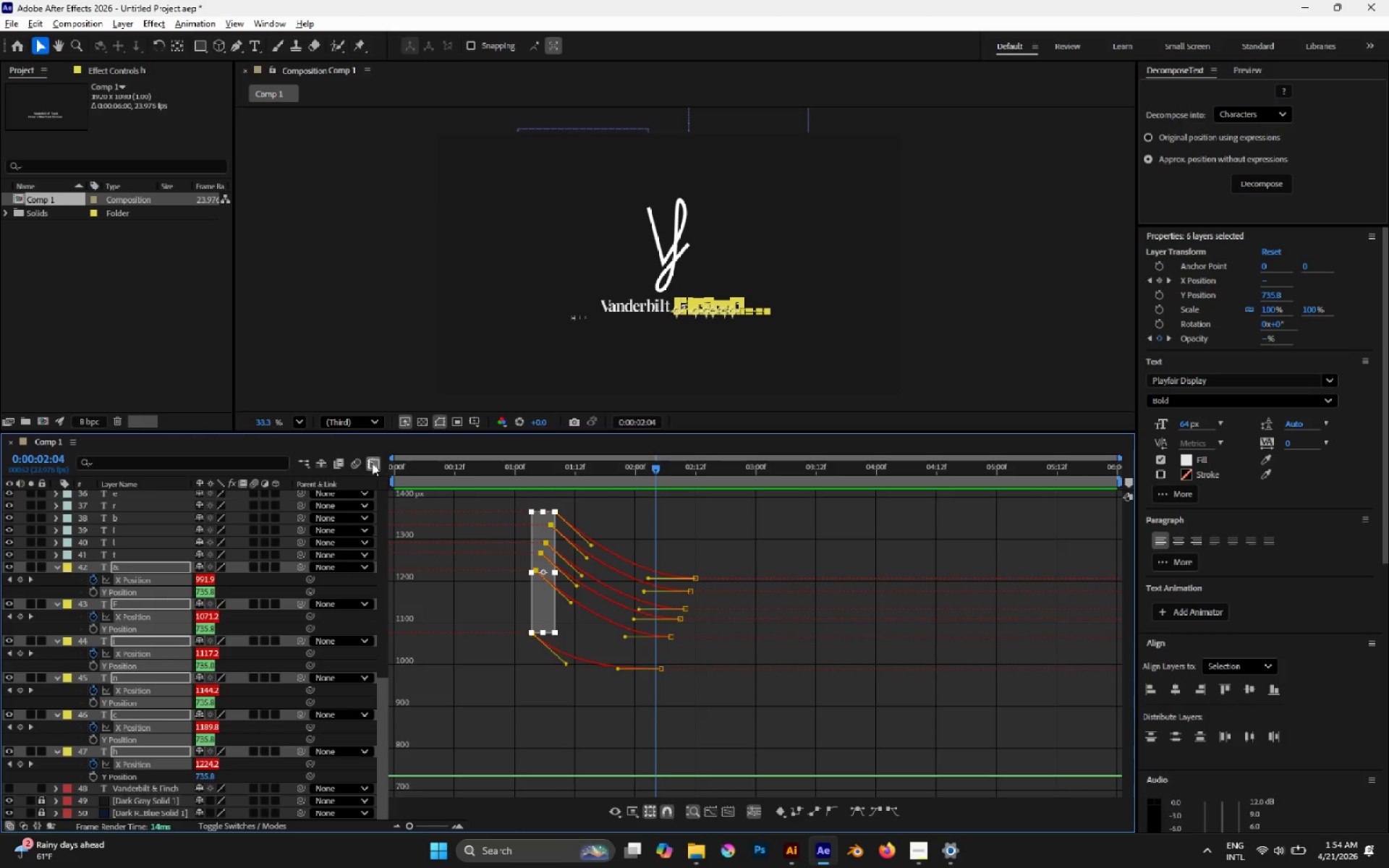 
triple_click([369, 461])
 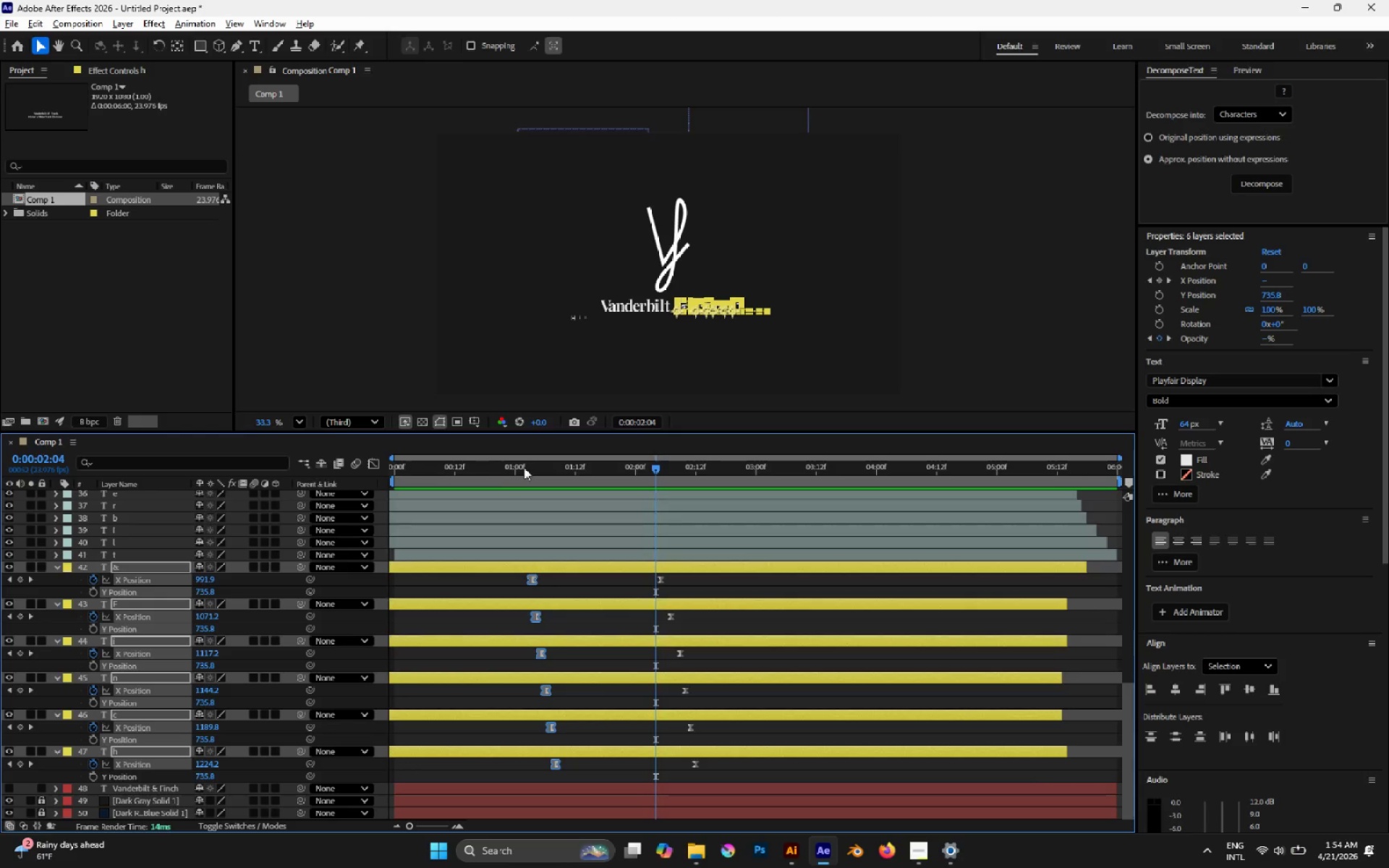 
left_click([524, 467])
 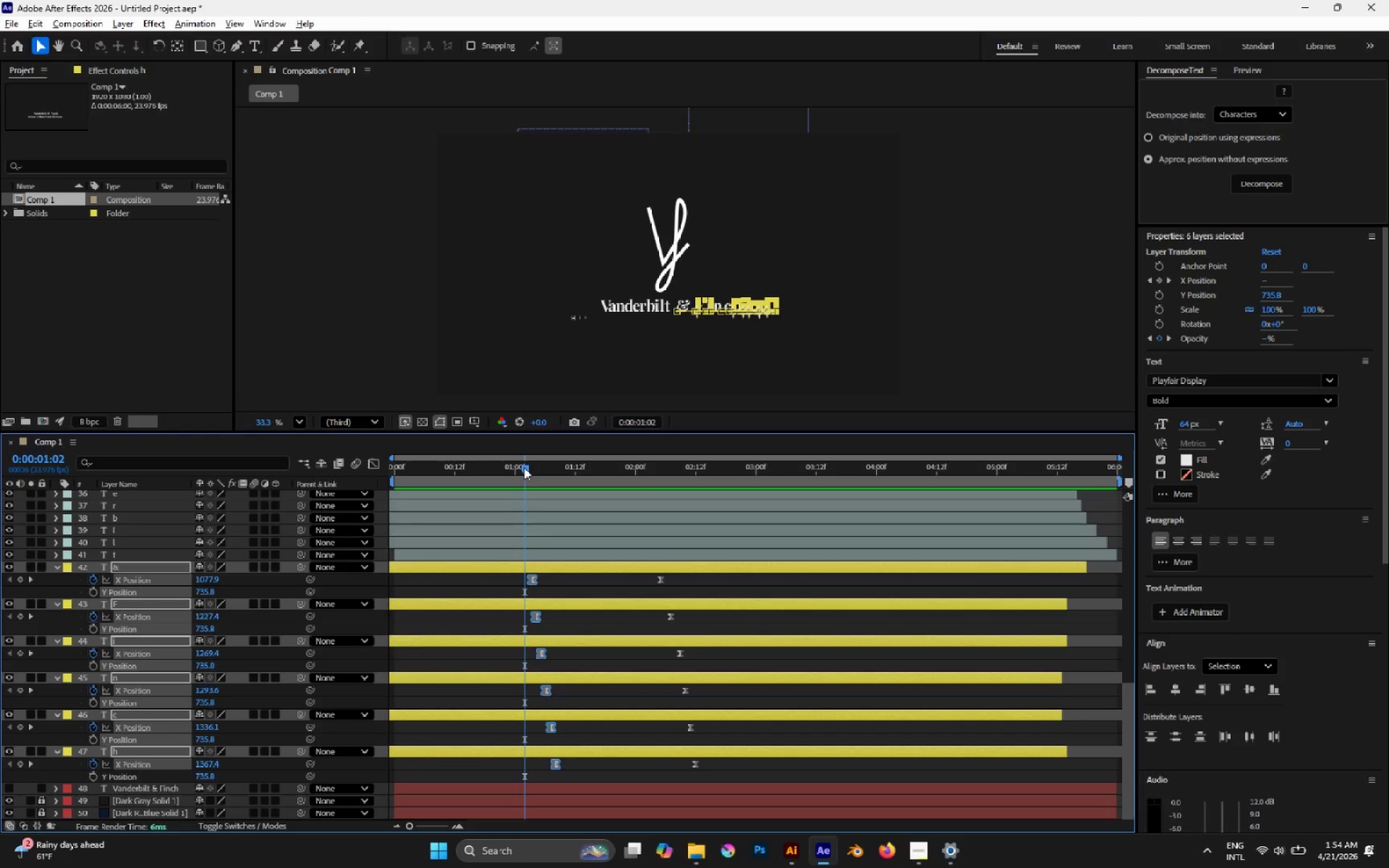 
key(Space)
 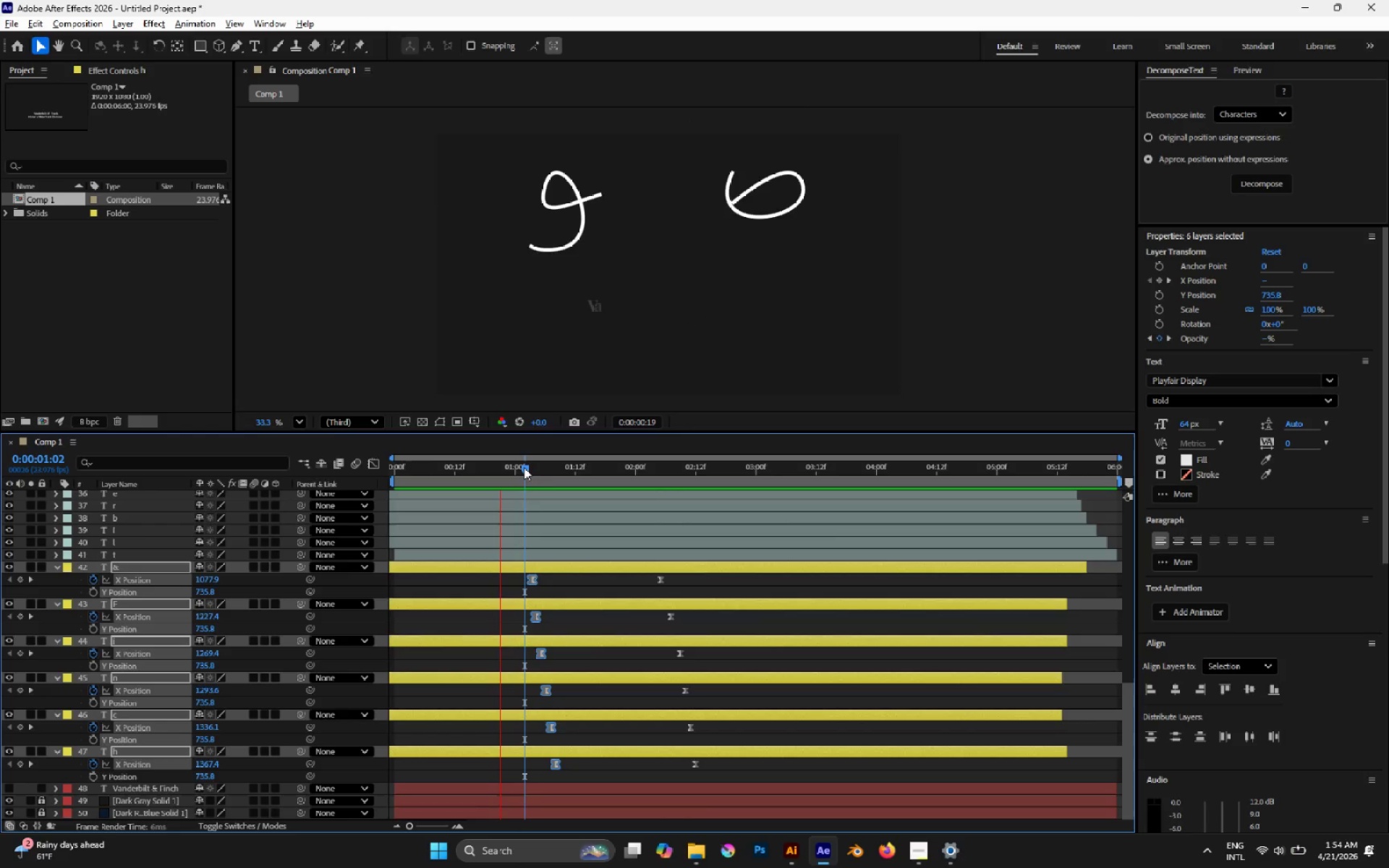 
wait(11.02)
 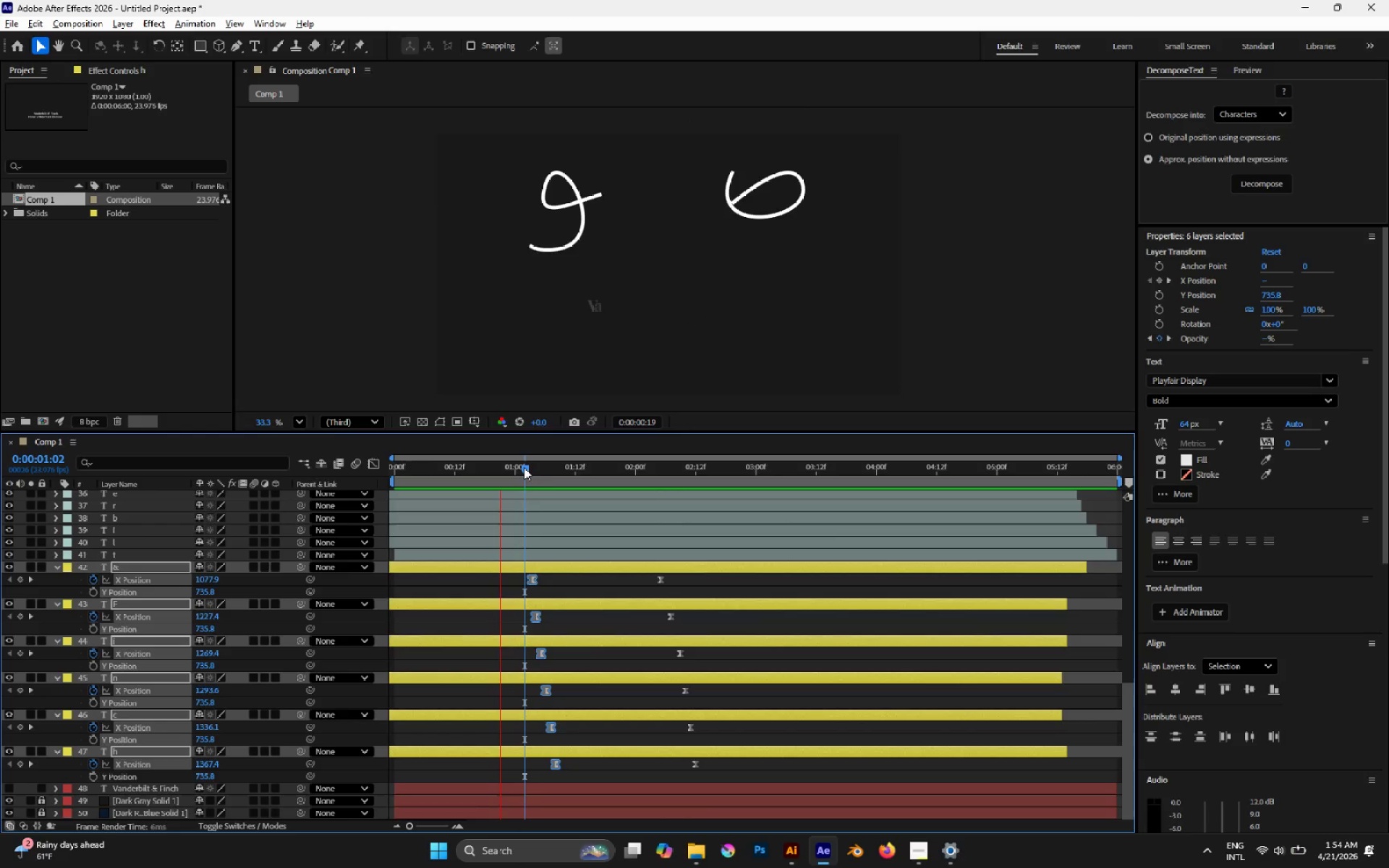 
key(Space)
 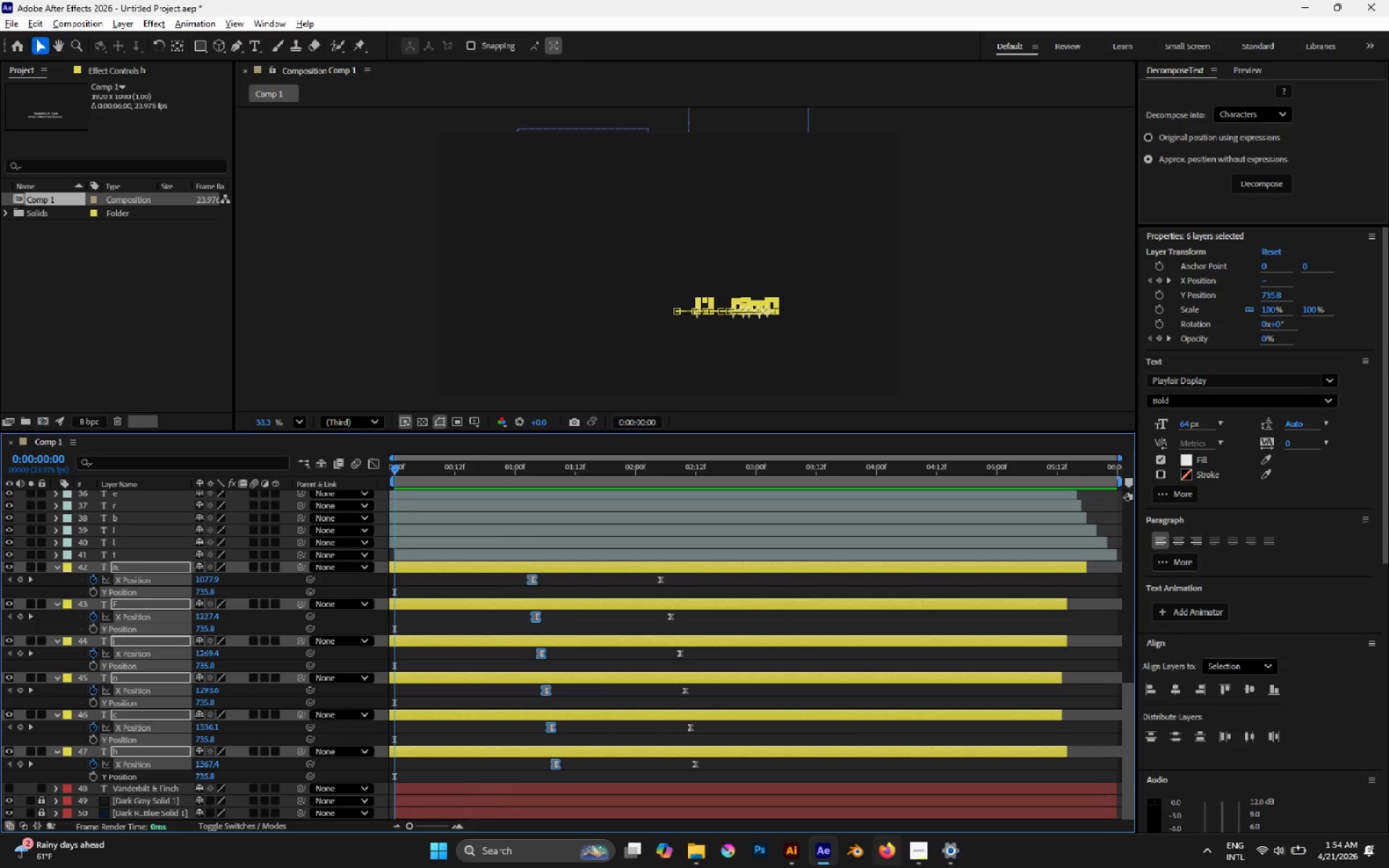 
left_click([915, 866])